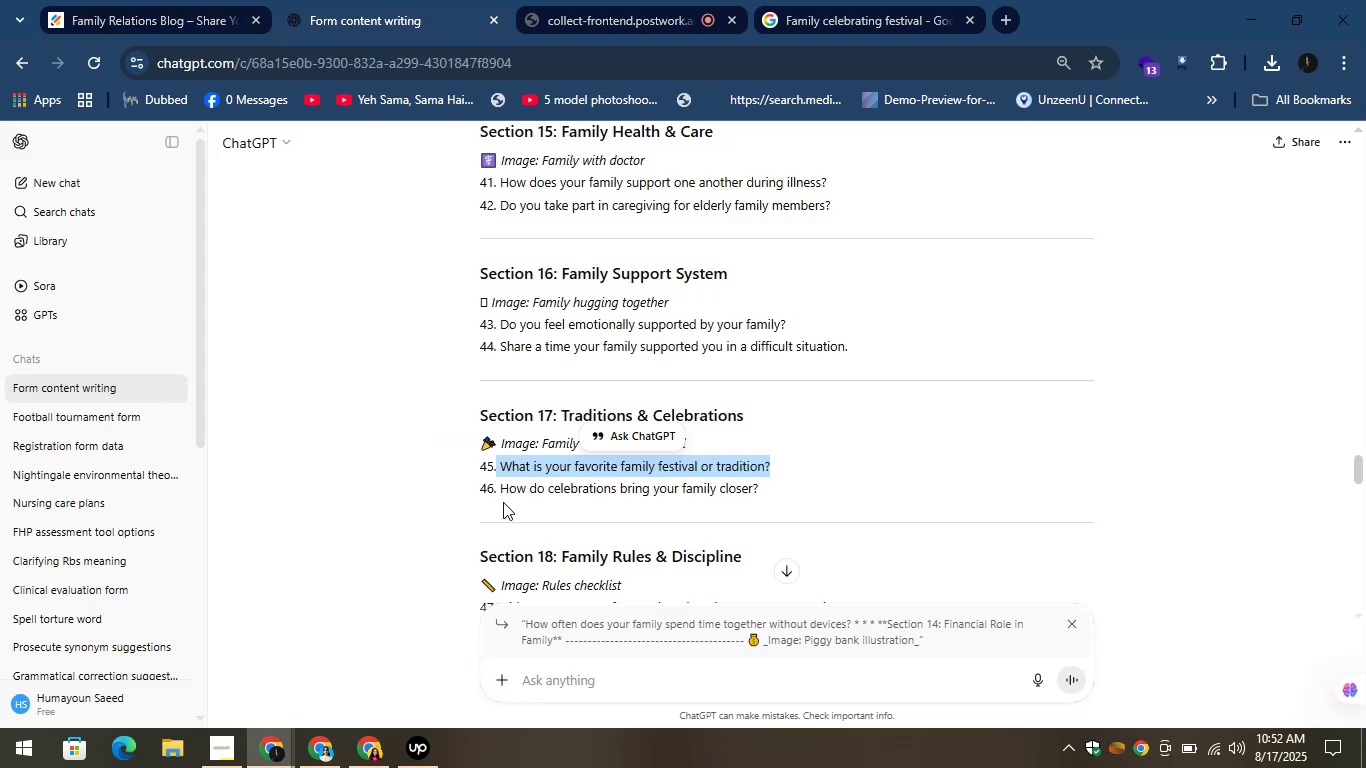 
left_click_drag(start_coordinate=[501, 492], to_coordinate=[765, 483])
 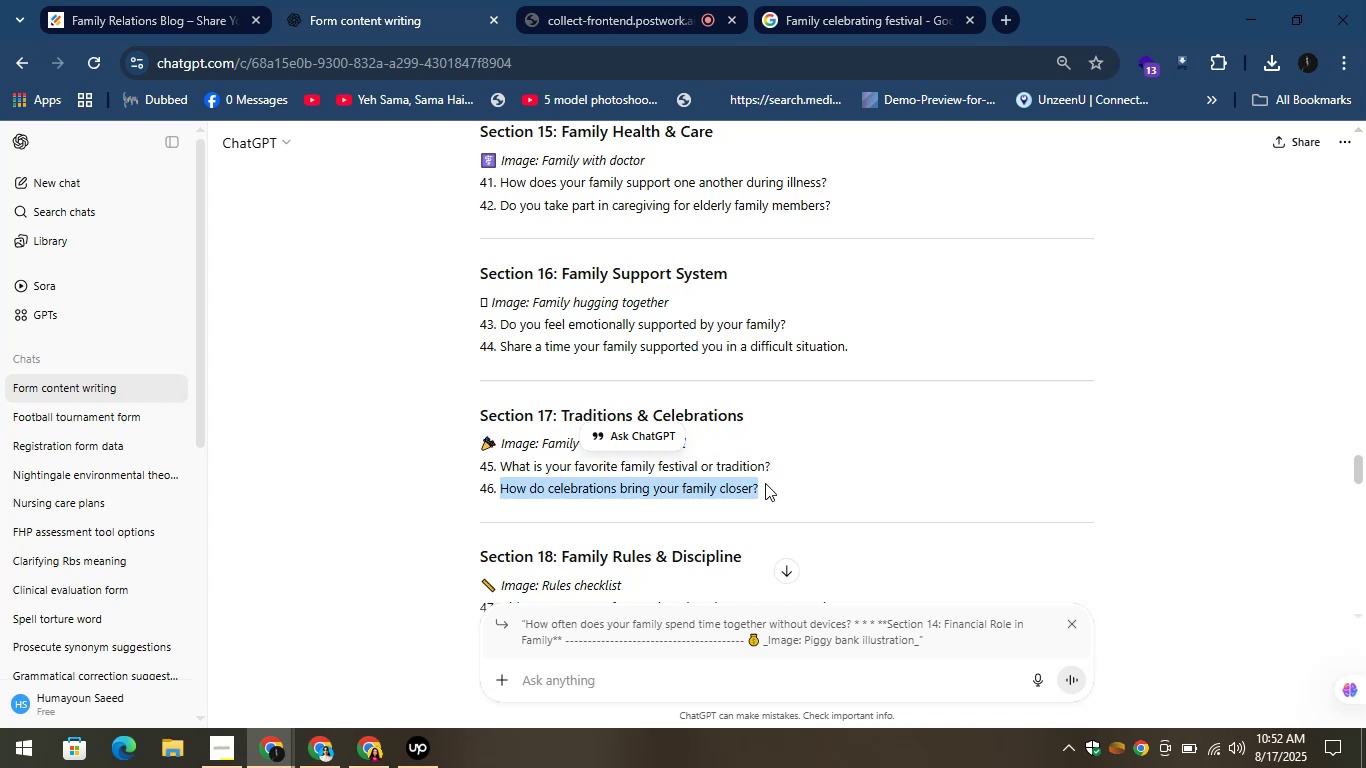 
key(Control+C)
 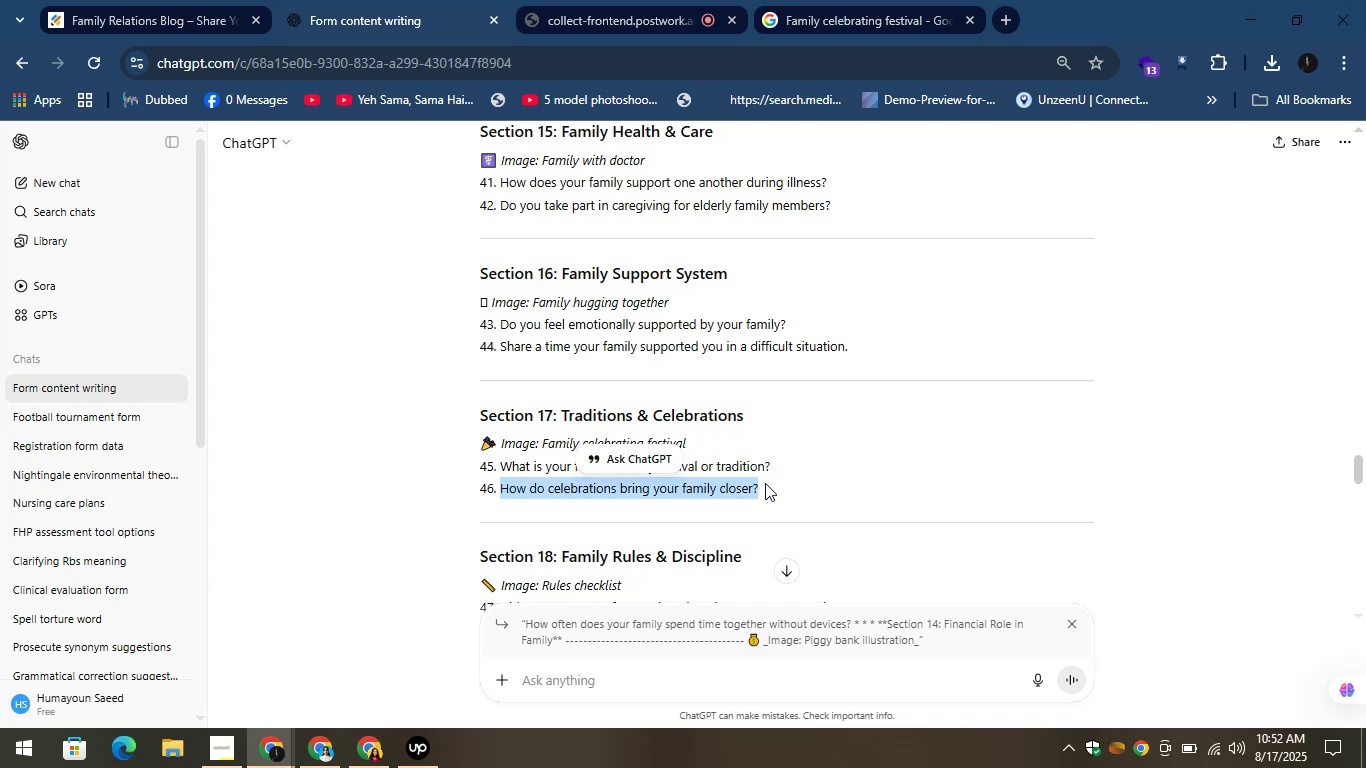 
key(Control+C)
 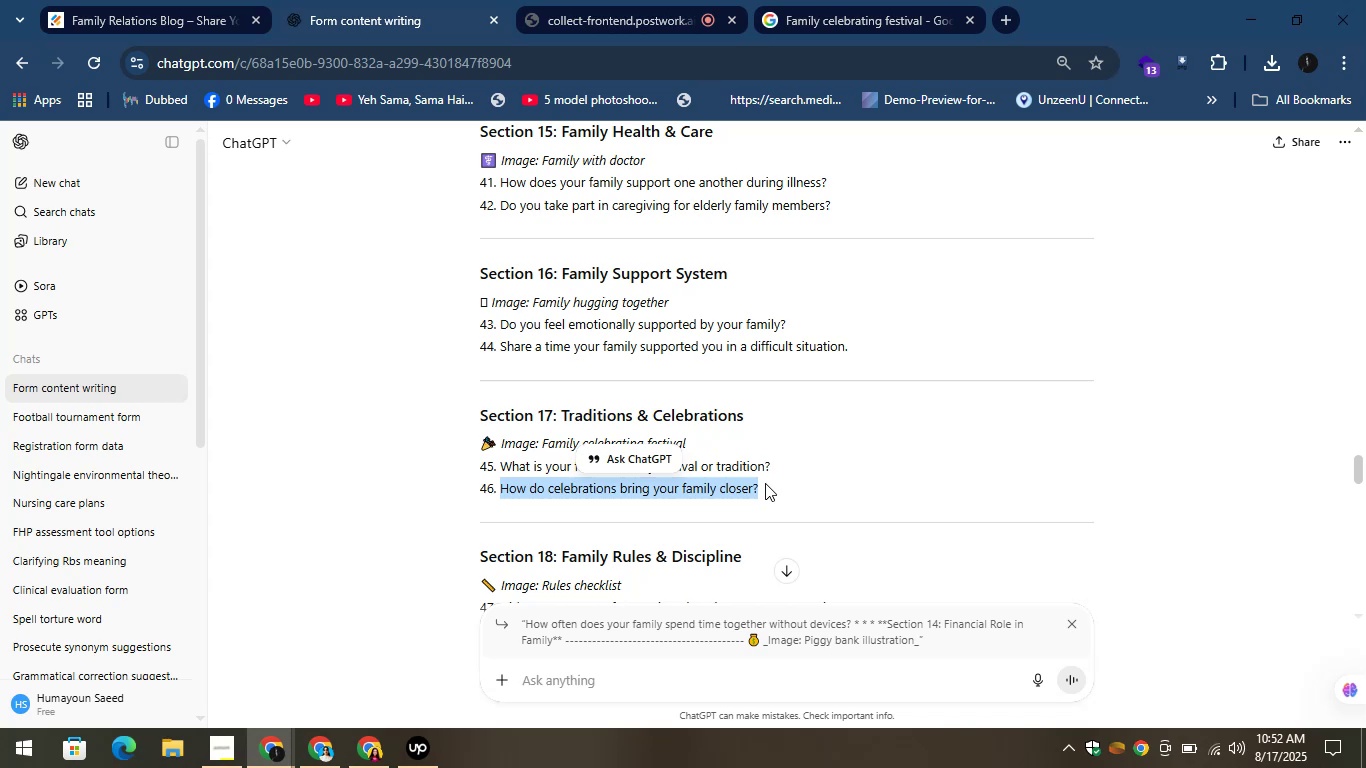 
wait(23.09)
 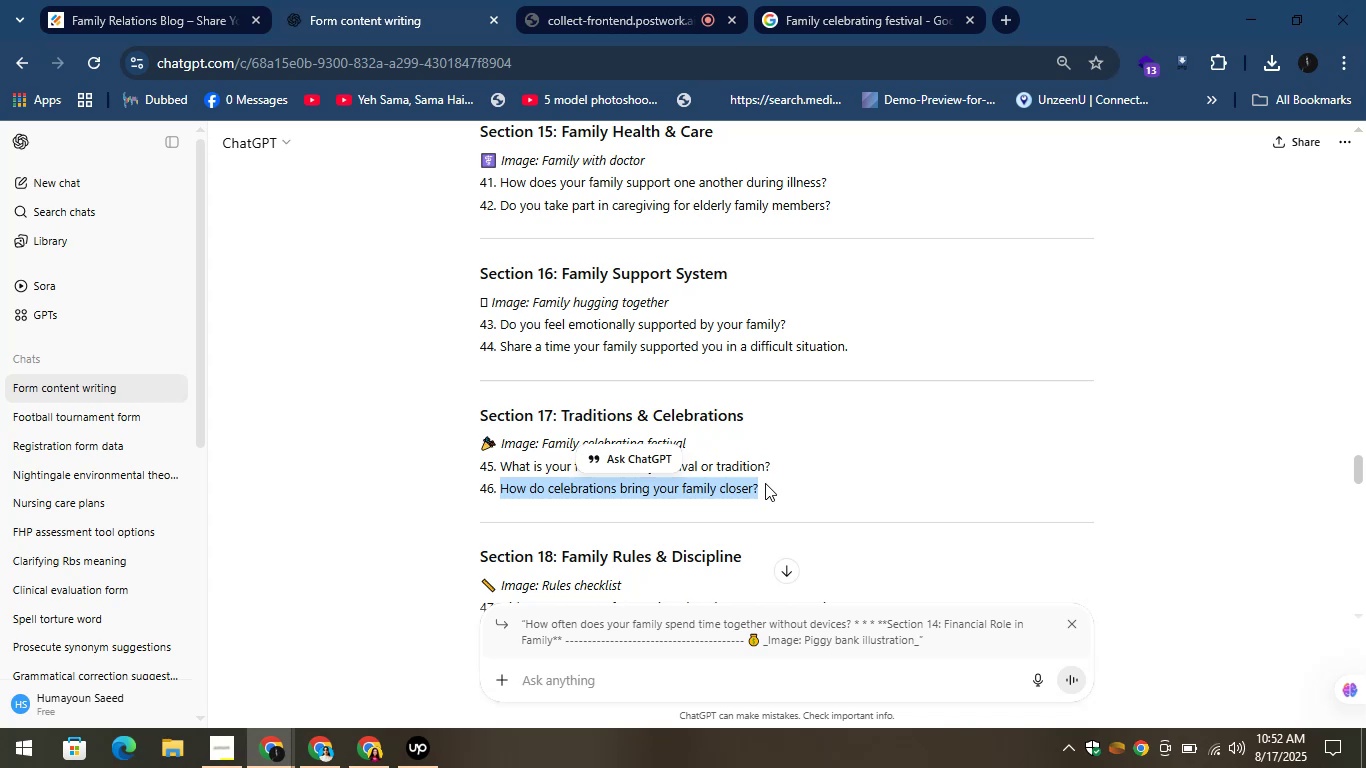 
left_click([174, 0])
 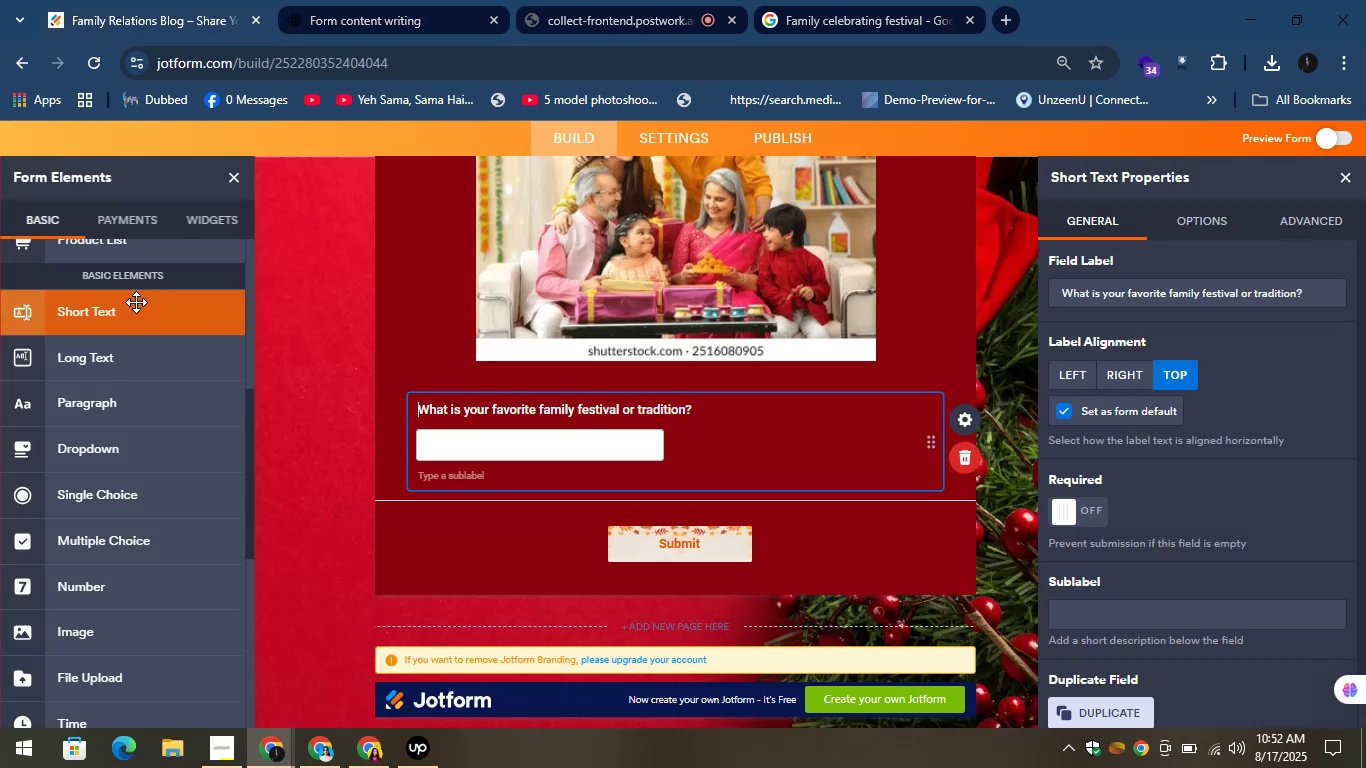 
left_click_drag(start_coordinate=[132, 305], to_coordinate=[583, 507])
 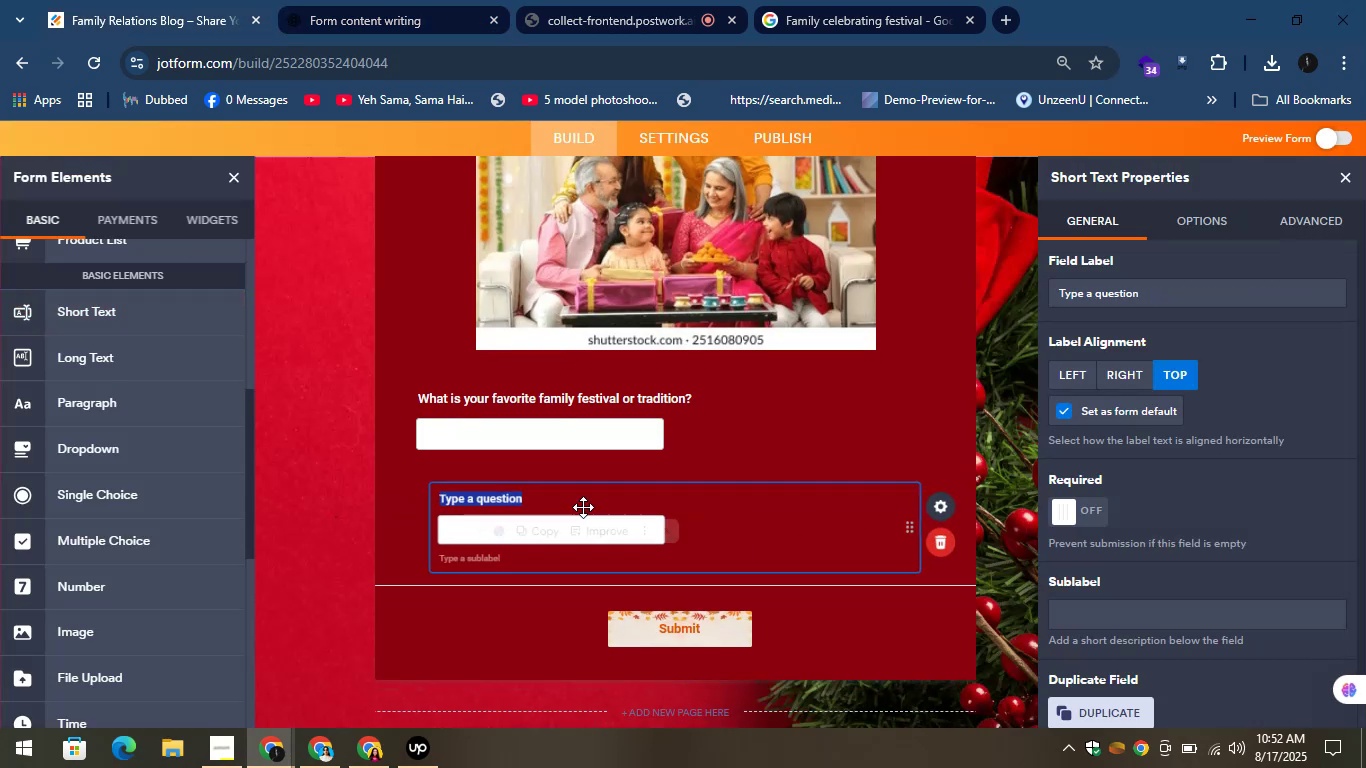 
hold_key(key=ControlLeft, duration=0.52)
 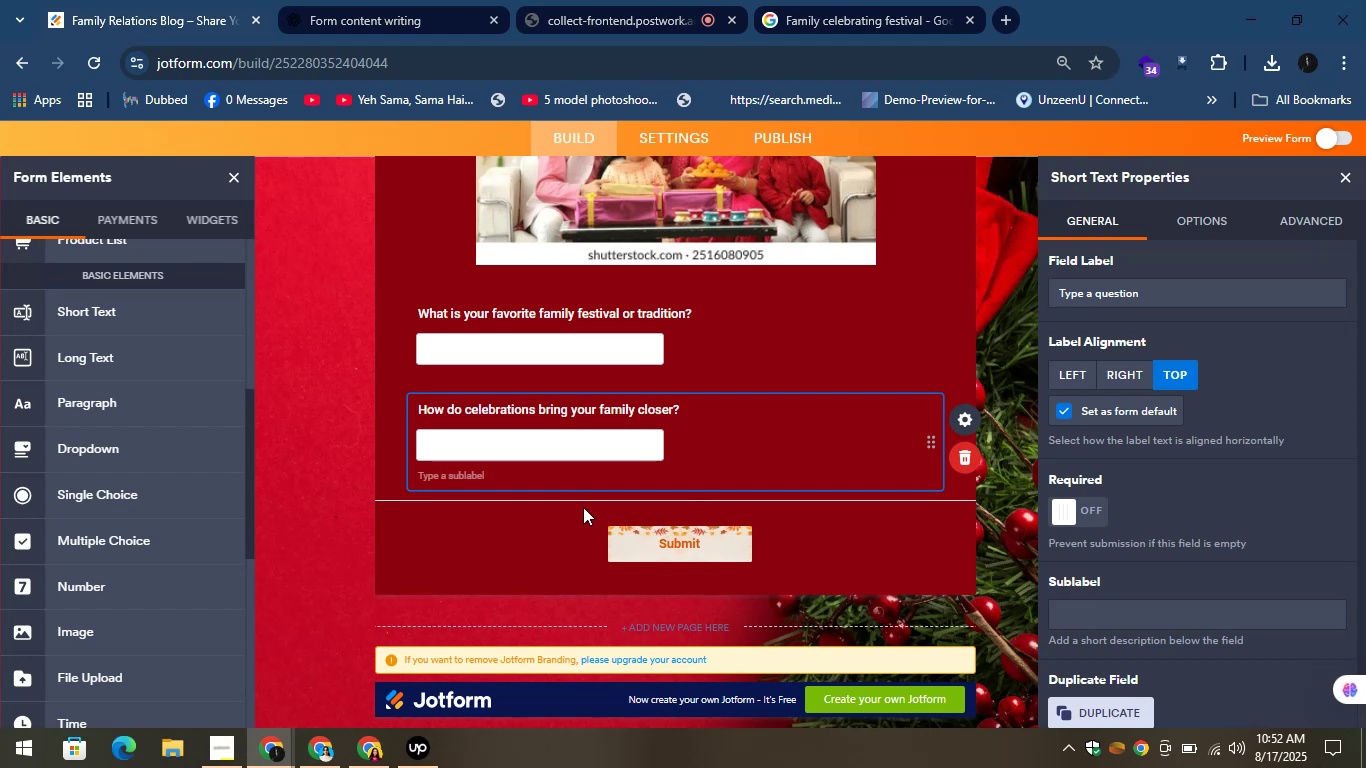 
wait(21.35)
 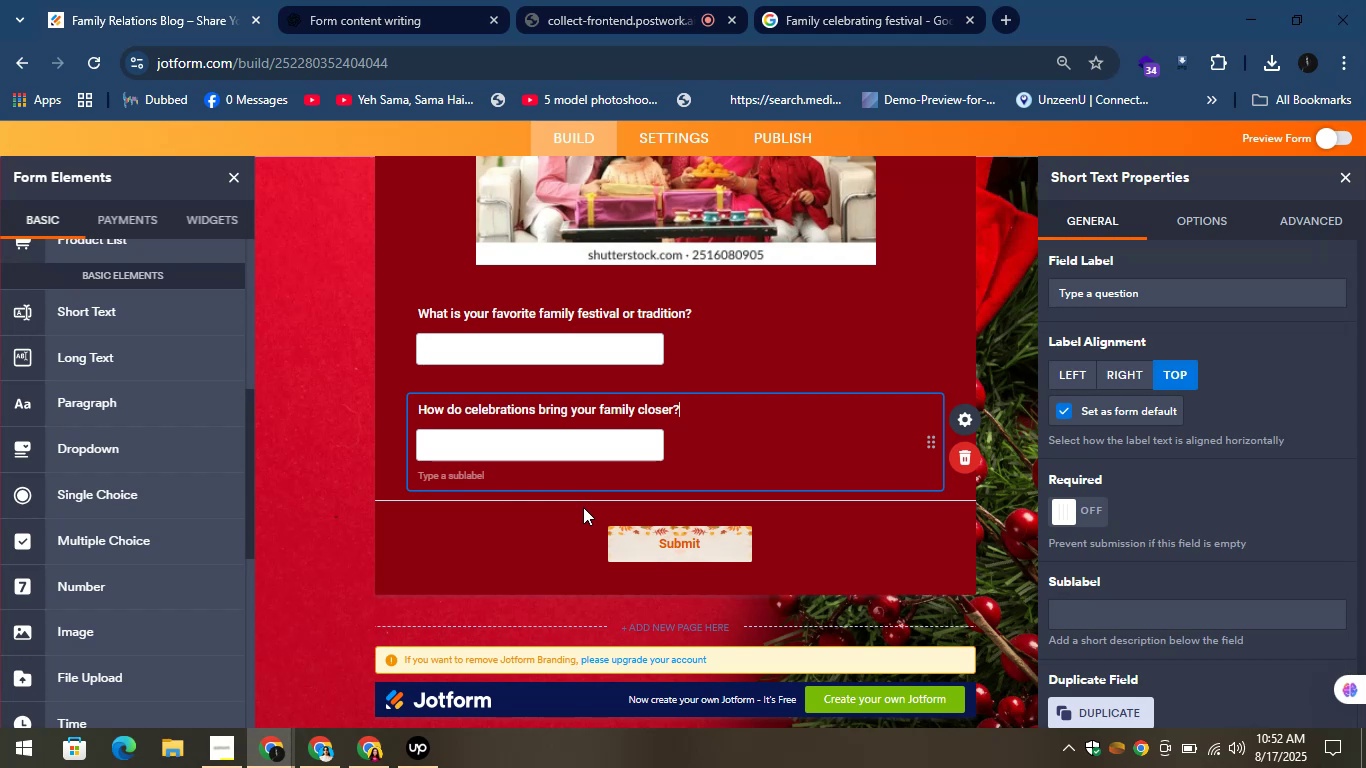 
left_click([334, 1])
 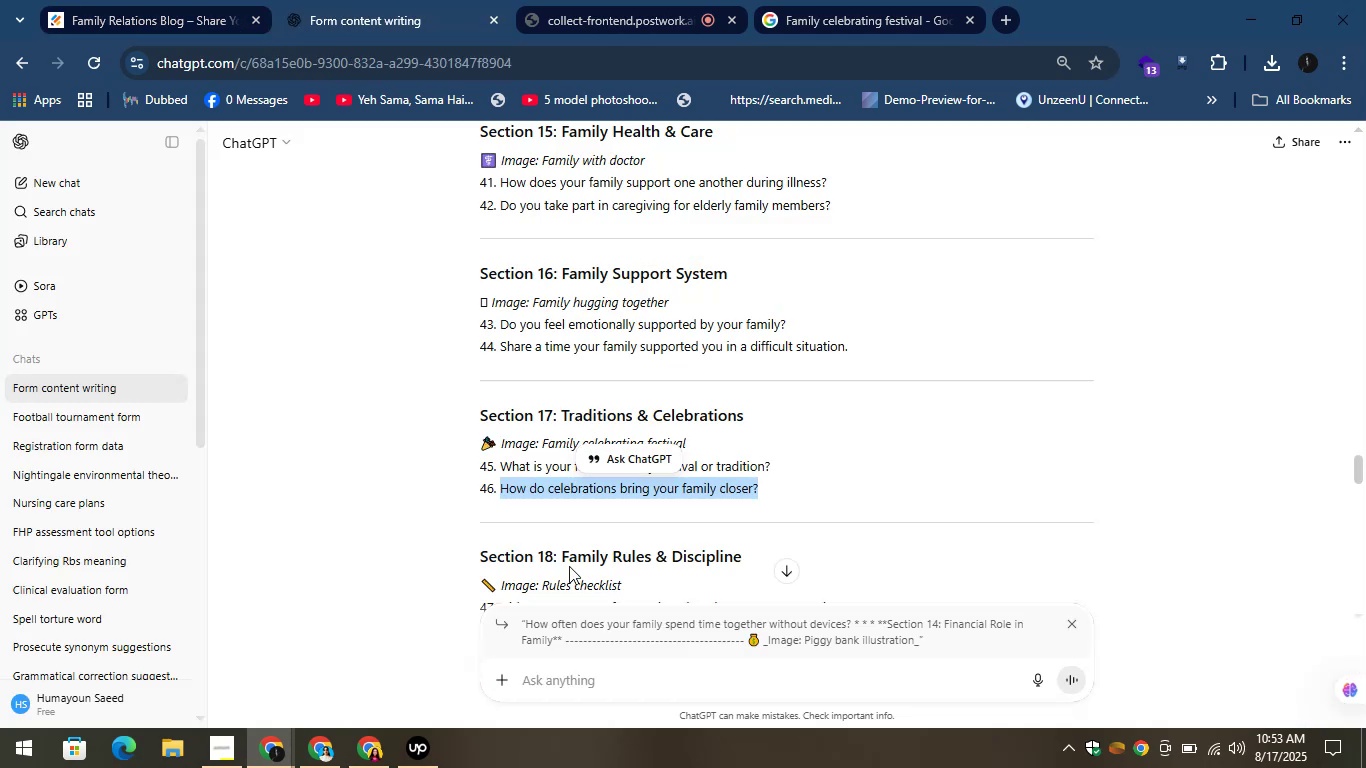 
left_click_drag(start_coordinate=[559, 561], to_coordinate=[750, 547])
 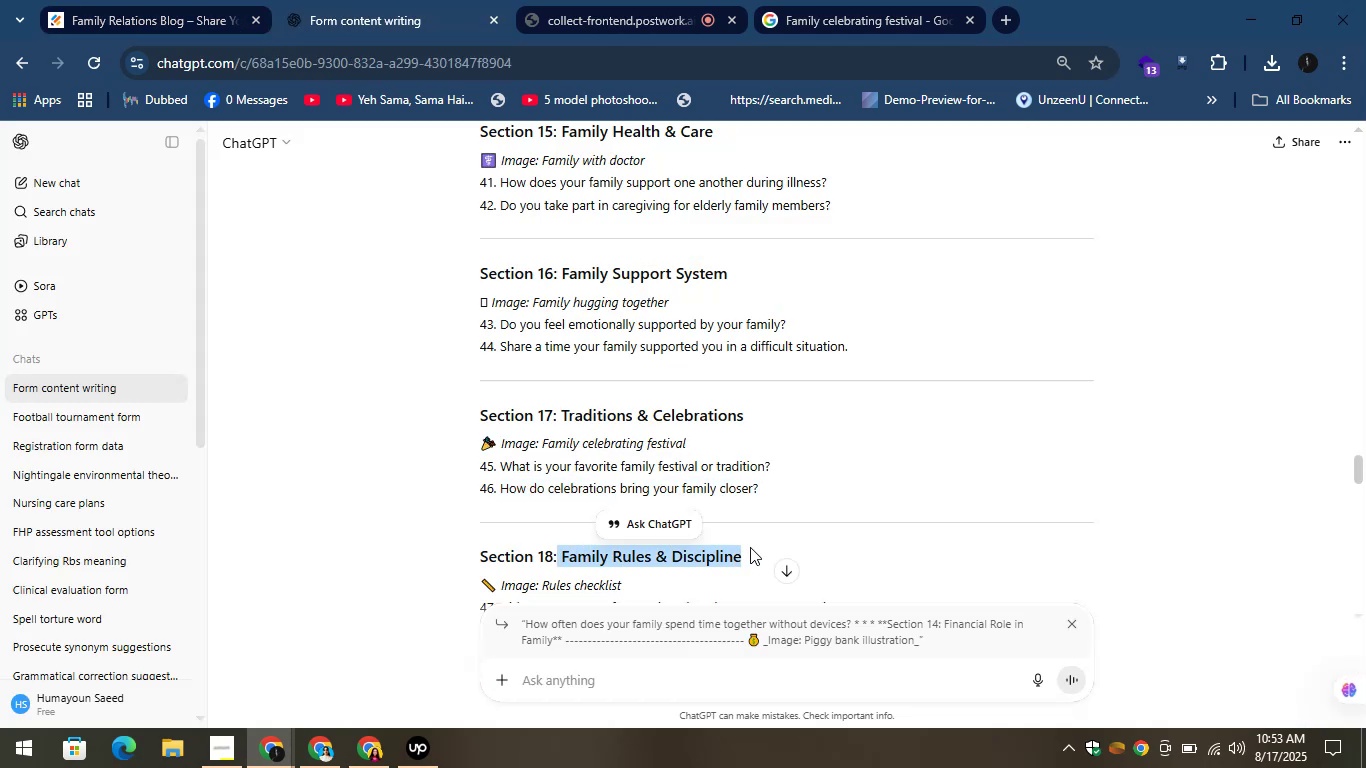 
key(Control+C)
 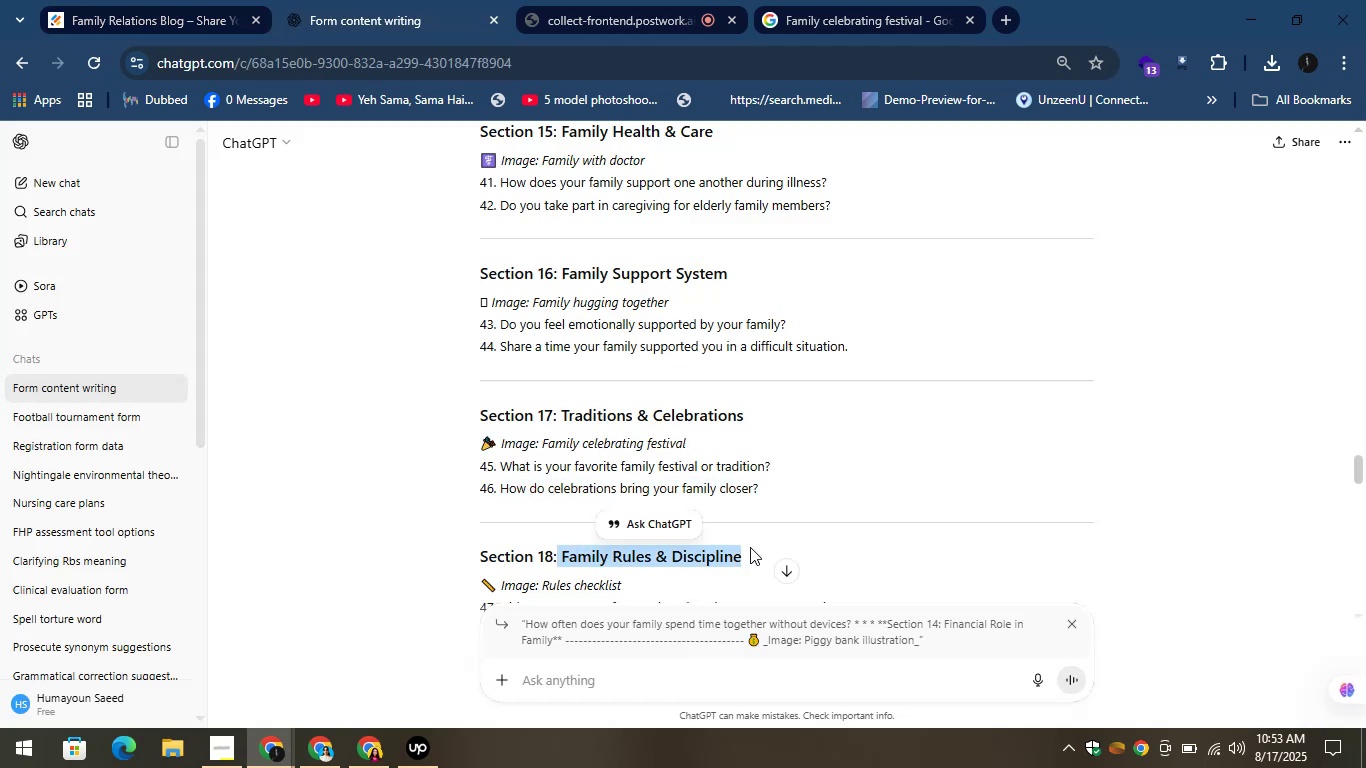 
key(Control+C)
 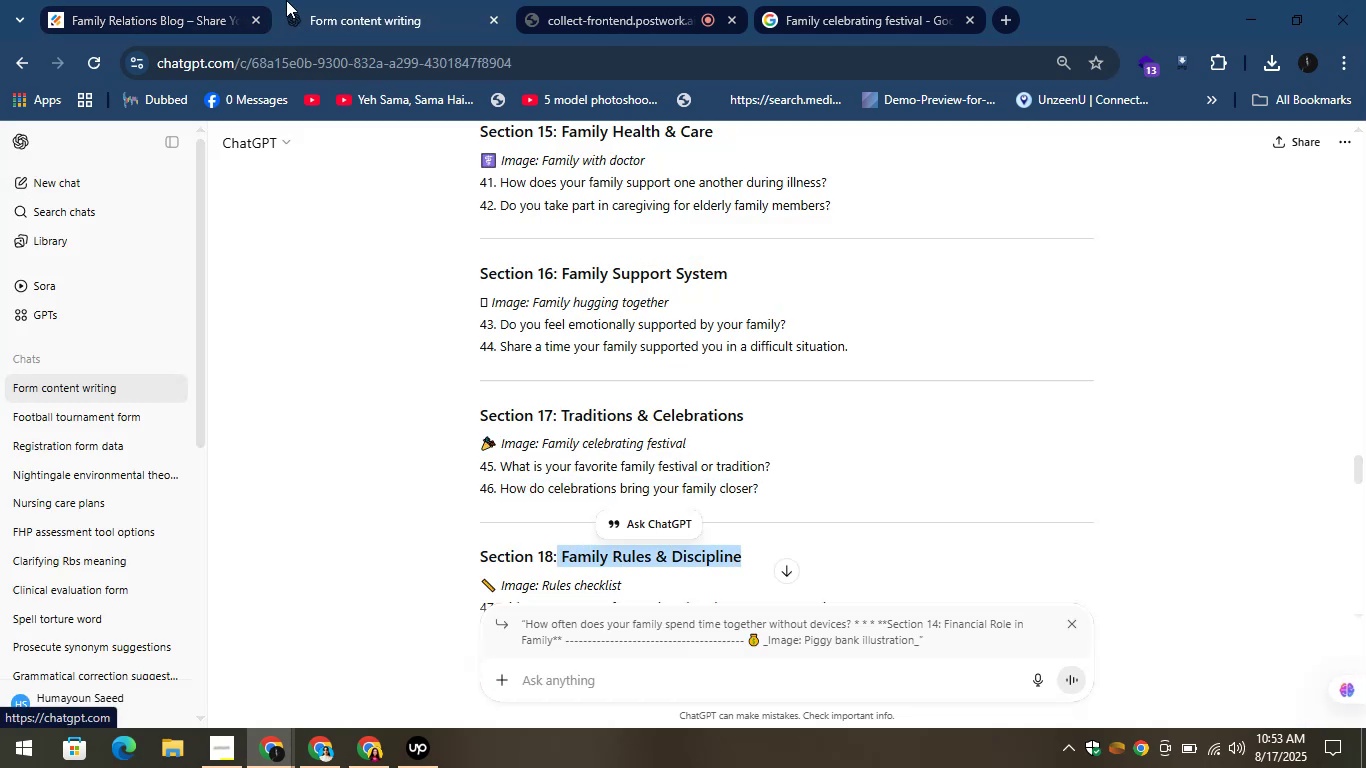 
left_click([194, 0])
 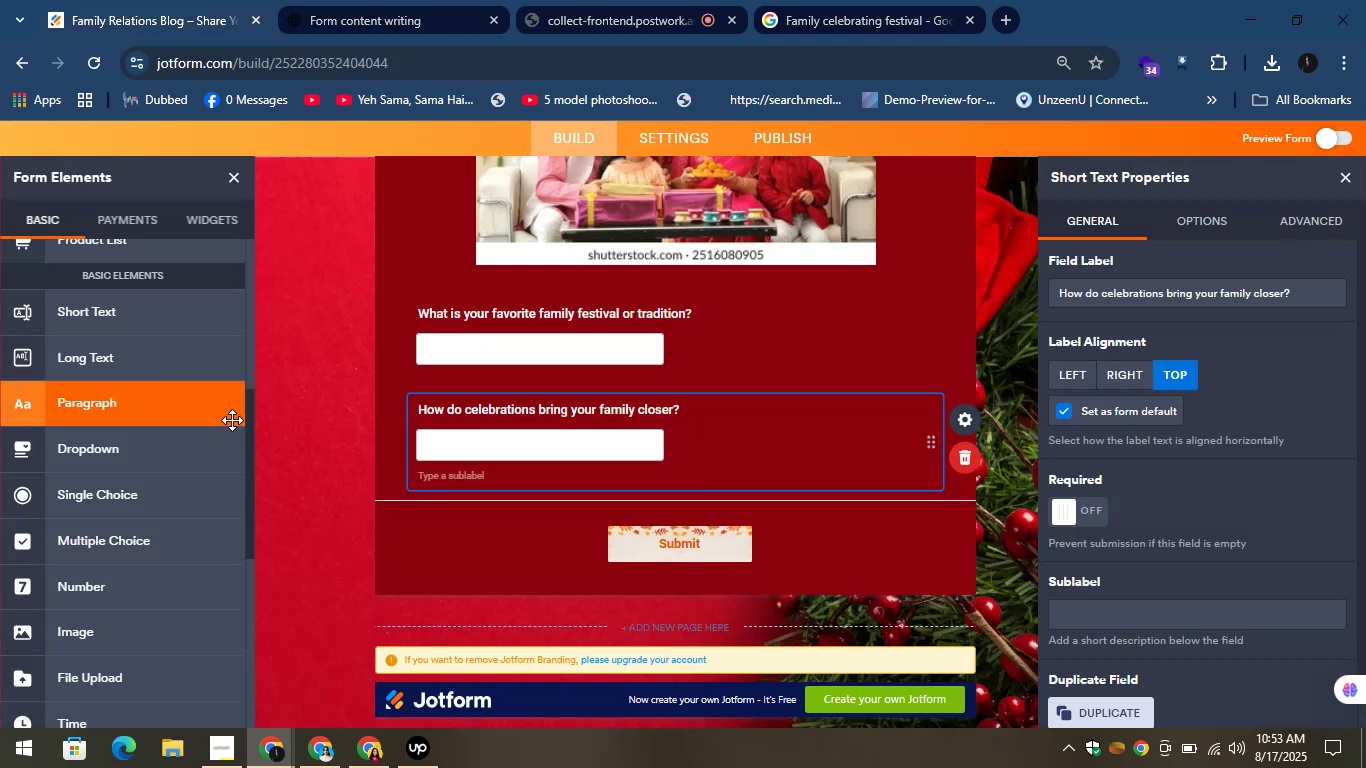 
left_click_drag(start_coordinate=[247, 427], to_coordinate=[229, 110])
 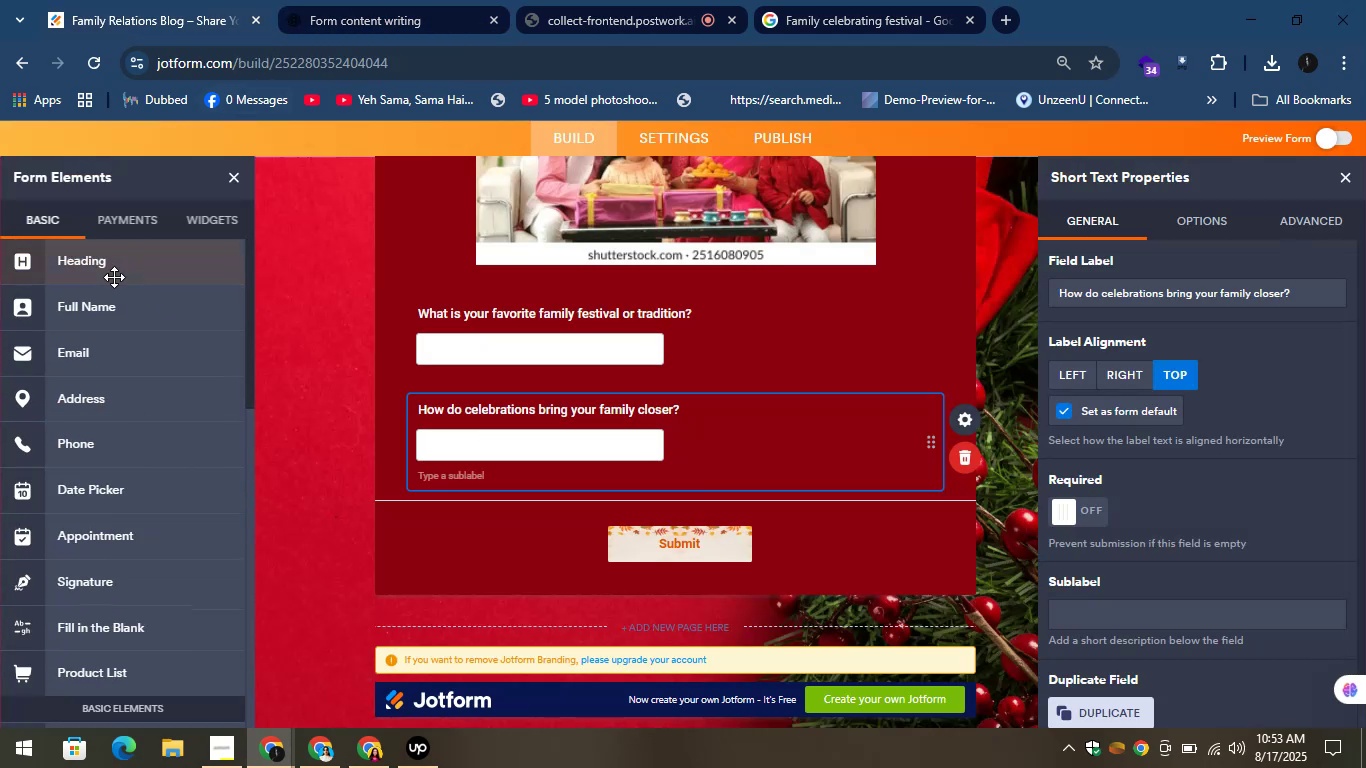 
left_click_drag(start_coordinate=[96, 260], to_coordinate=[508, 514])
 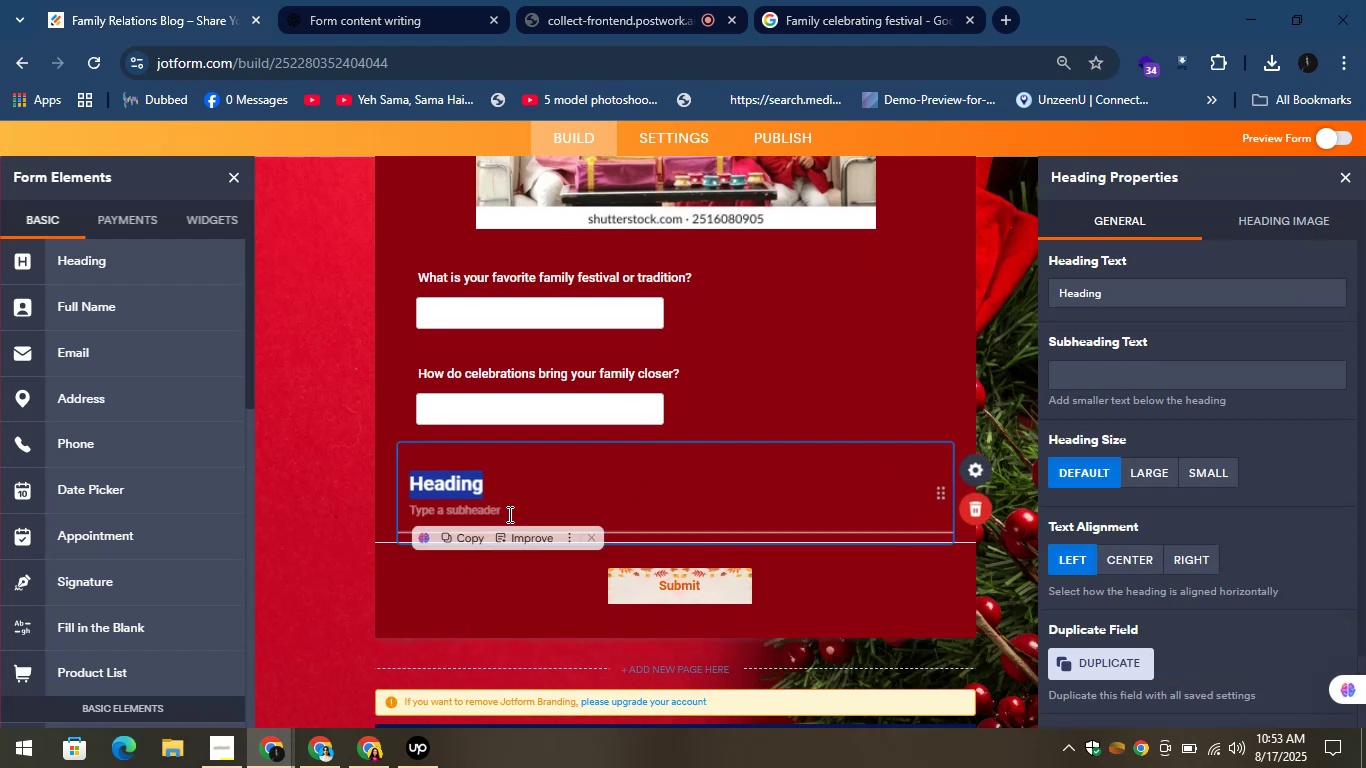 
key(Control+V)
 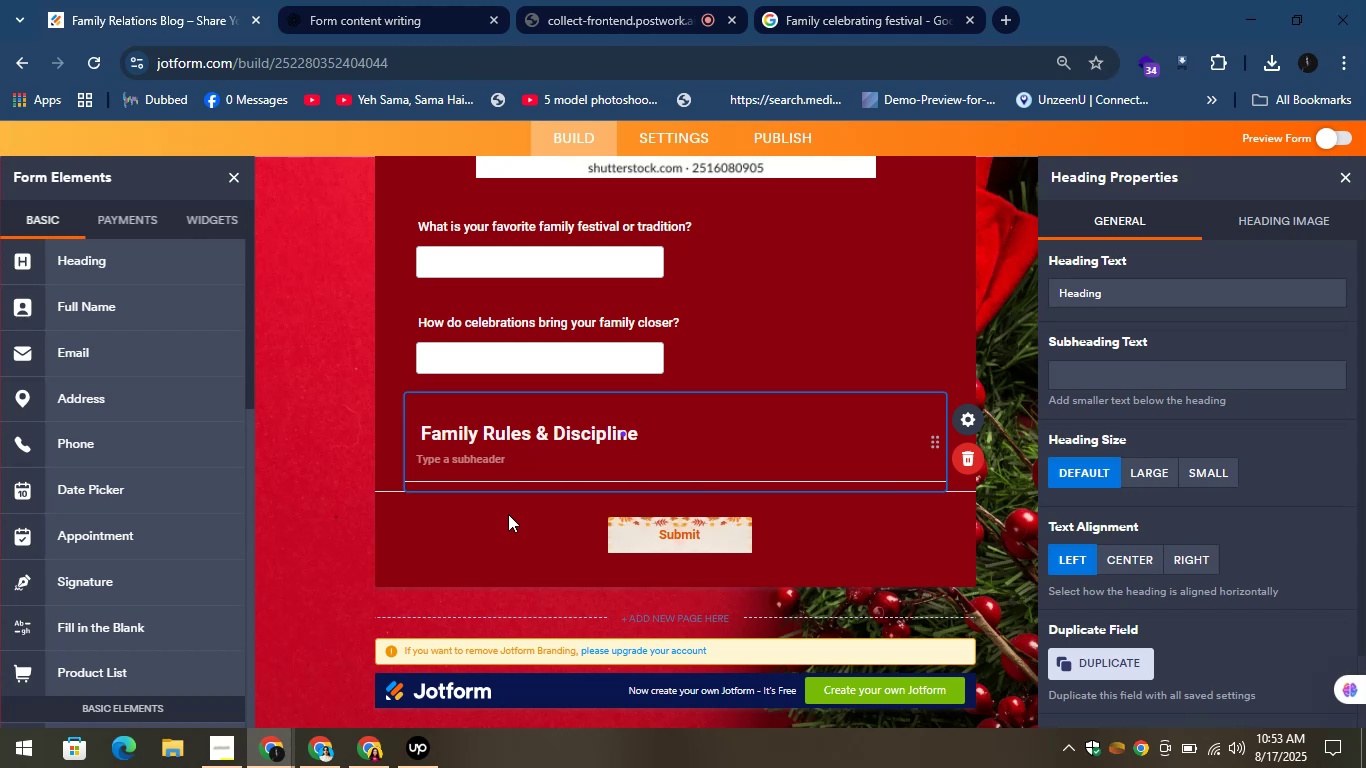 
wait(40.93)
 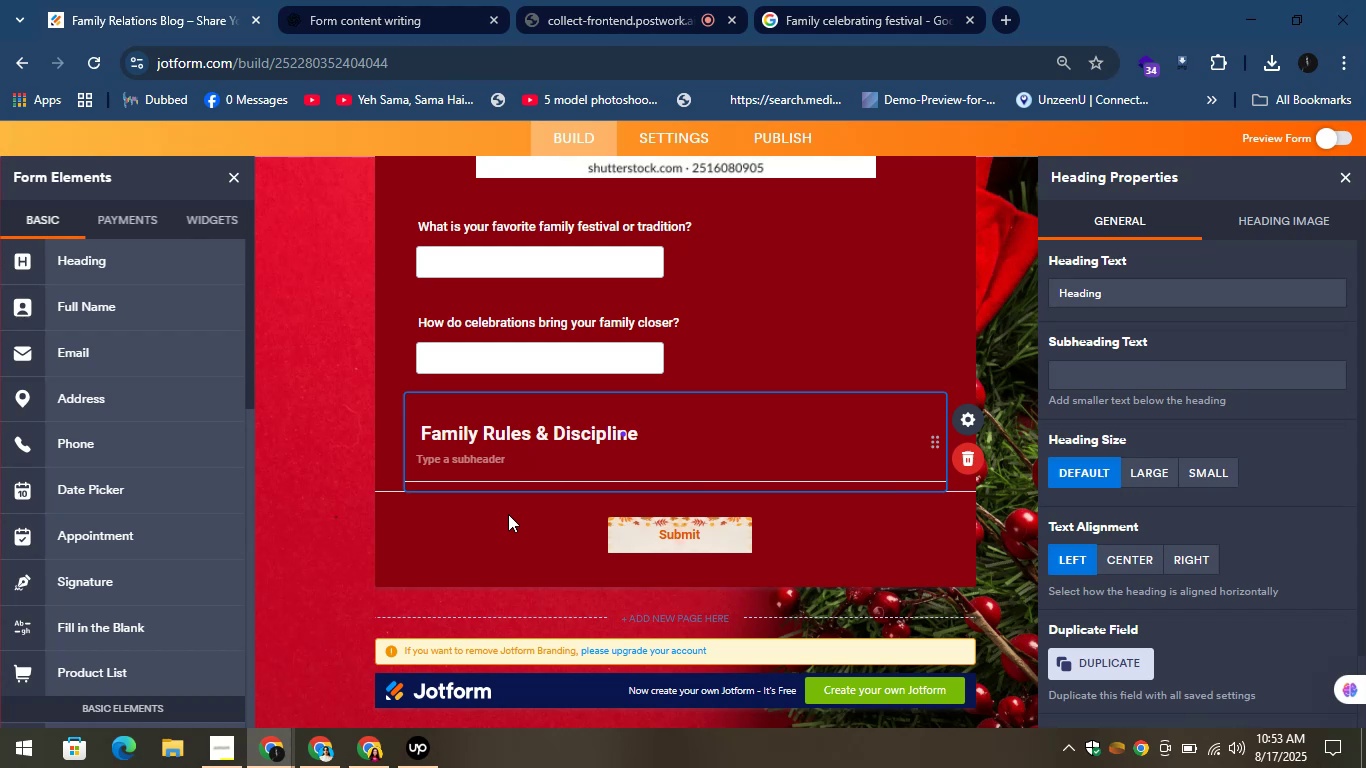 
left_click([368, 0])
 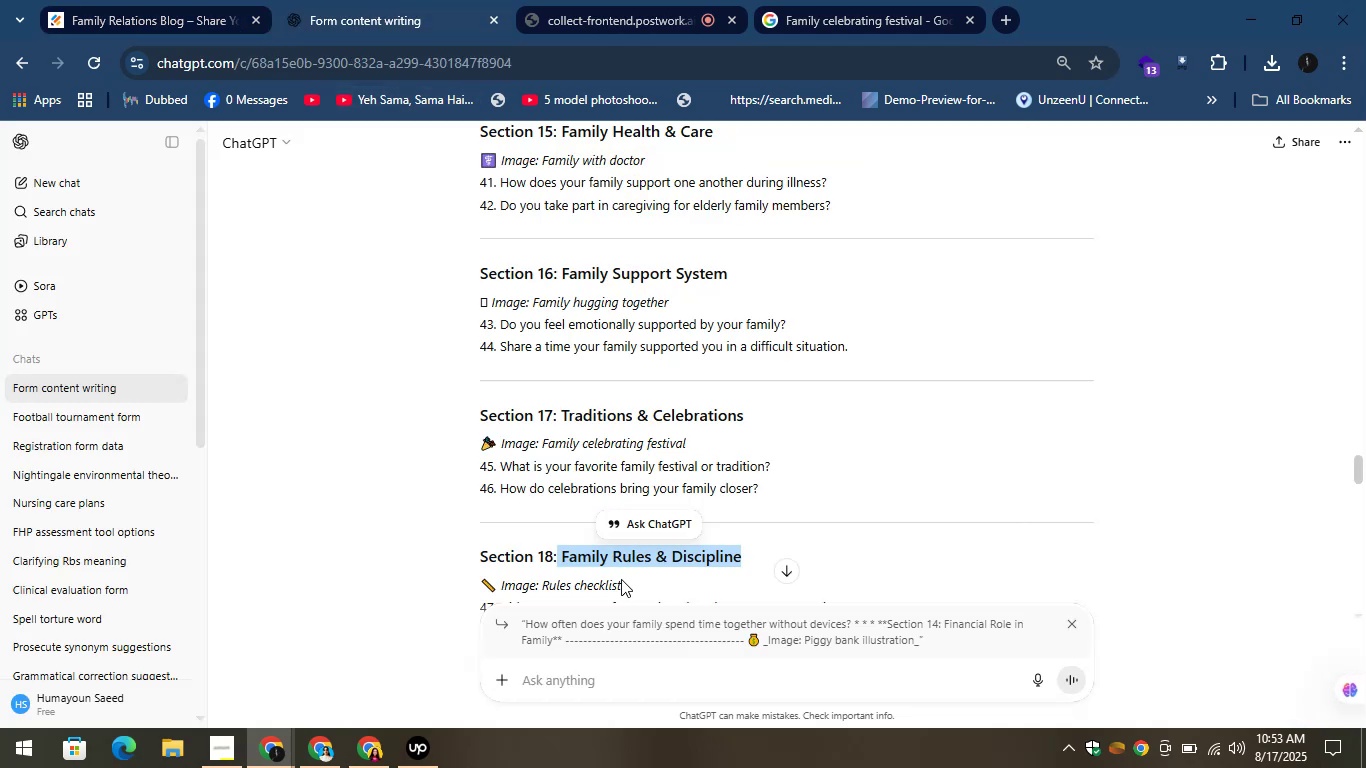 
left_click_drag(start_coordinate=[624, 582], to_coordinate=[540, 593])
 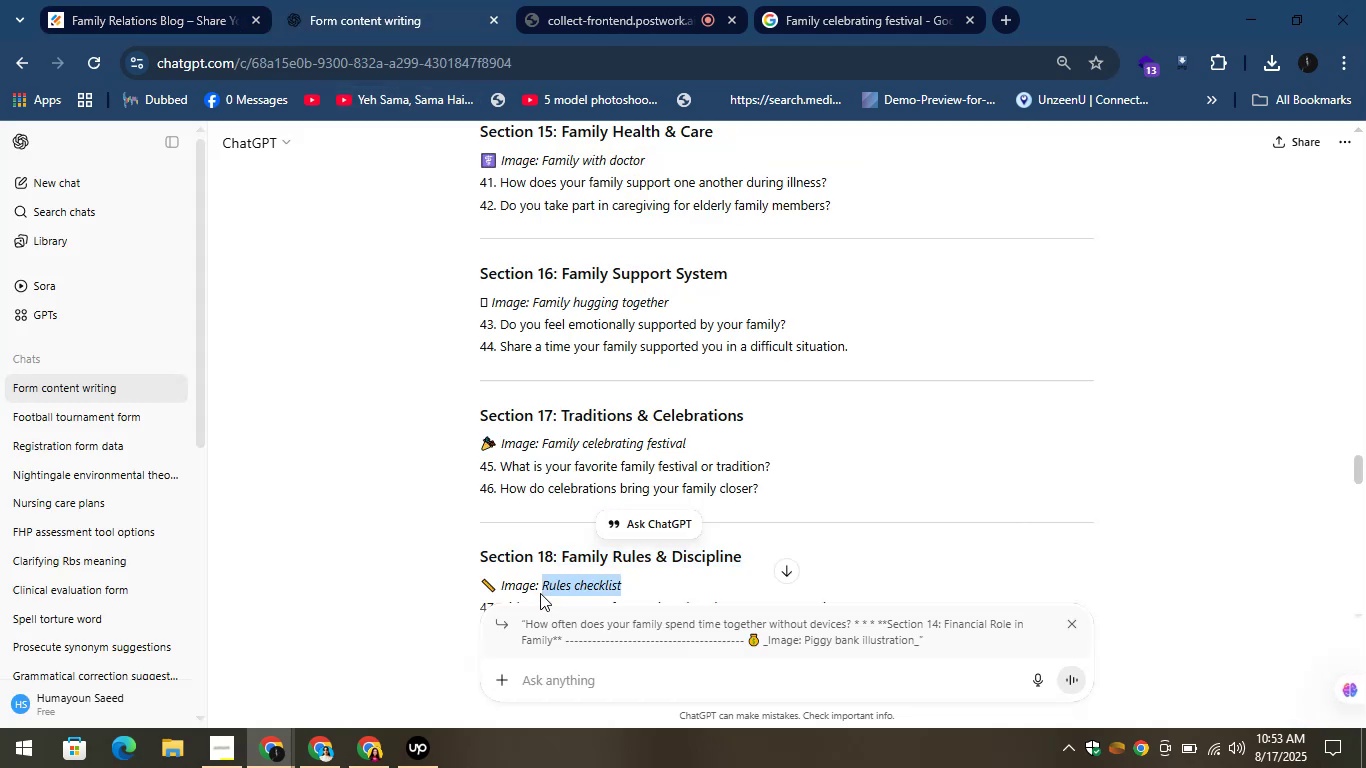 
key(Control+C)
 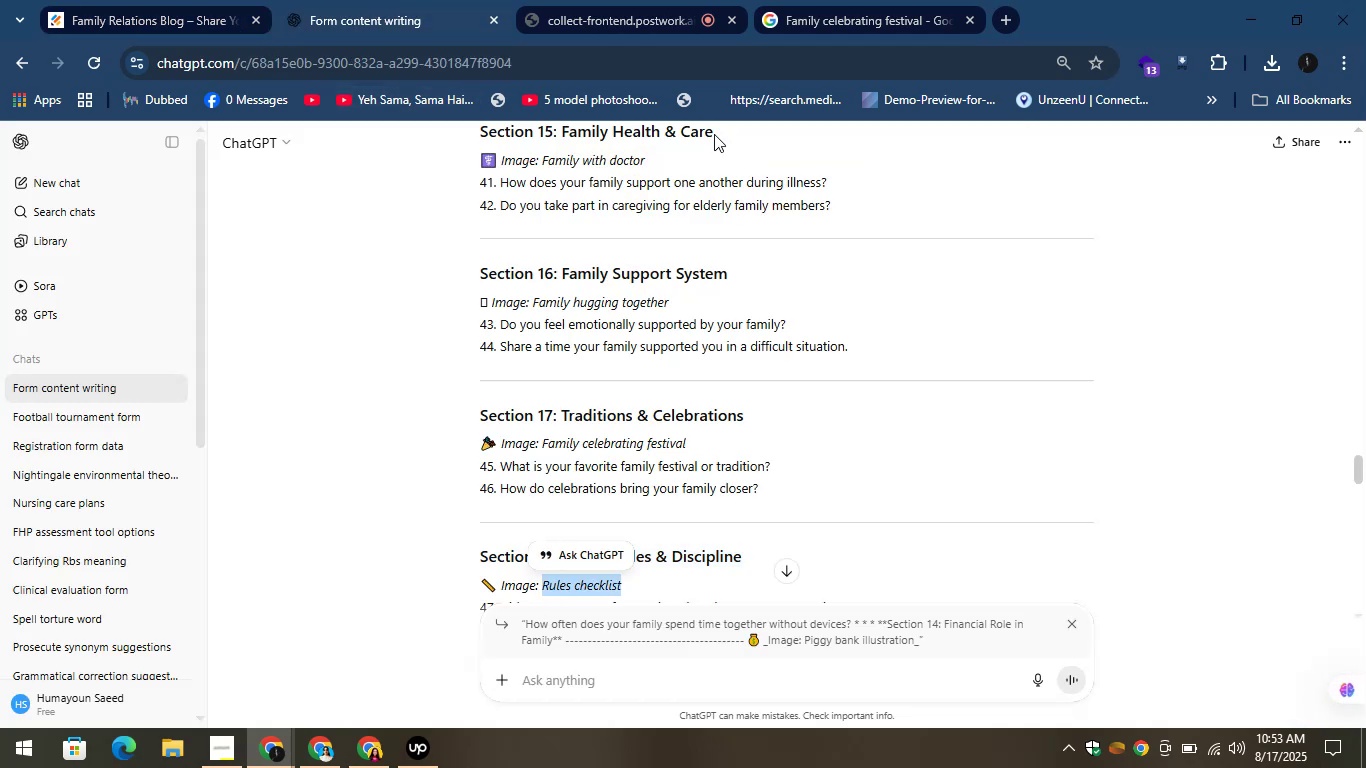 
left_click([860, 1])
 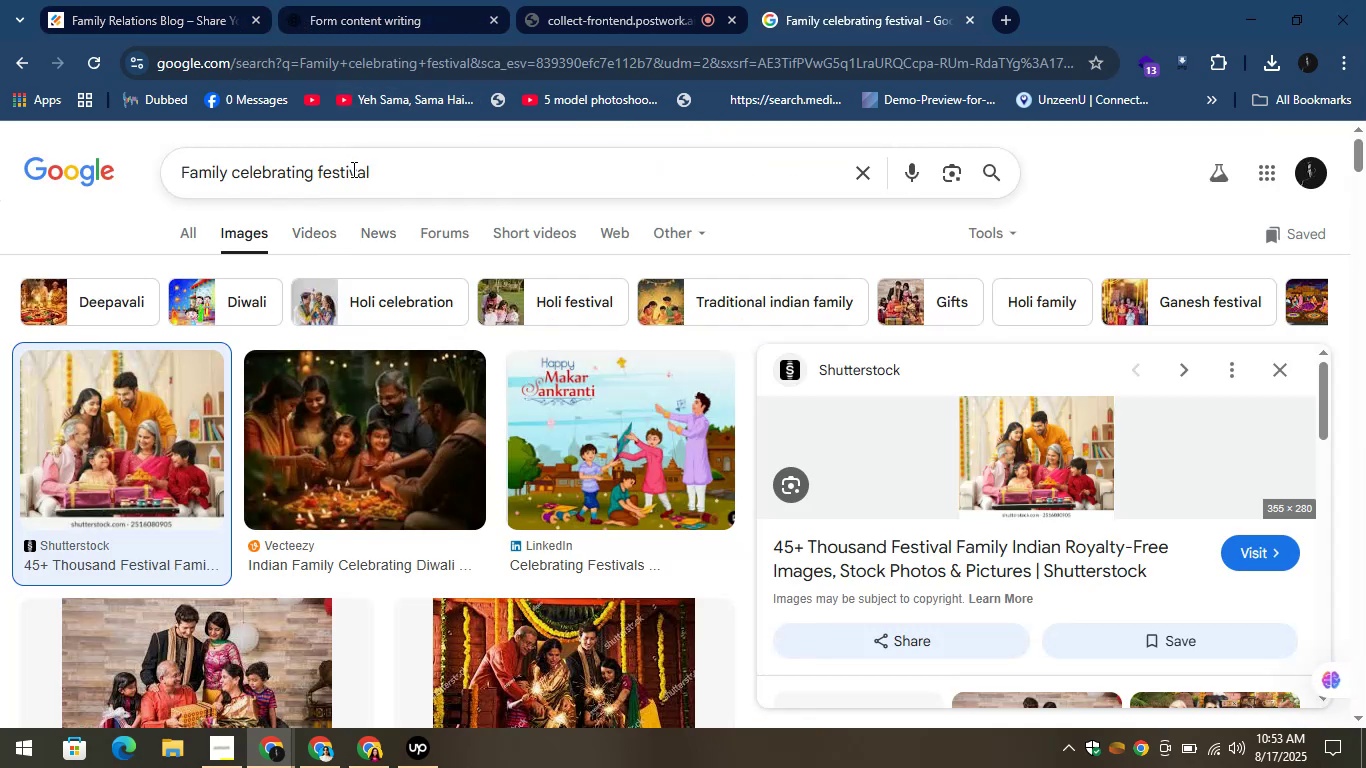 
left_click([388, 162])
 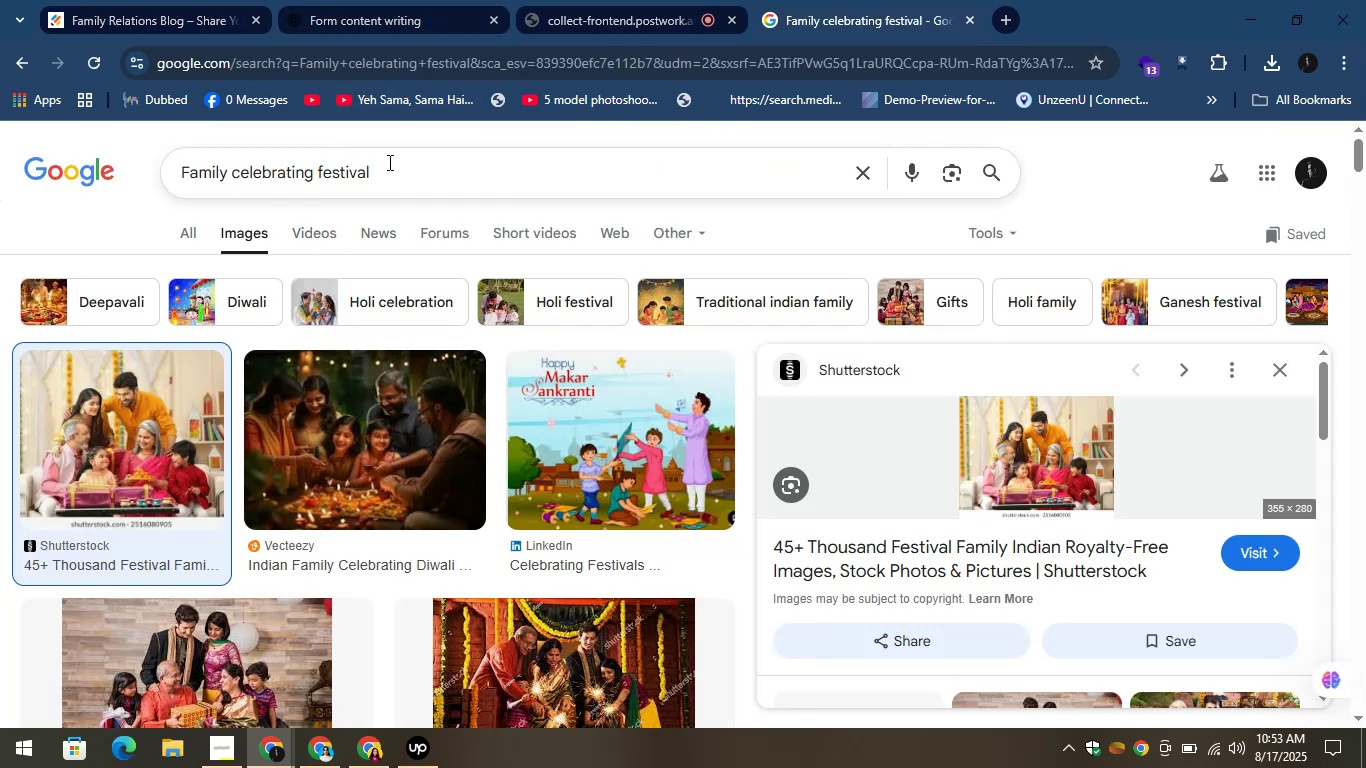 
key(Control+A)
 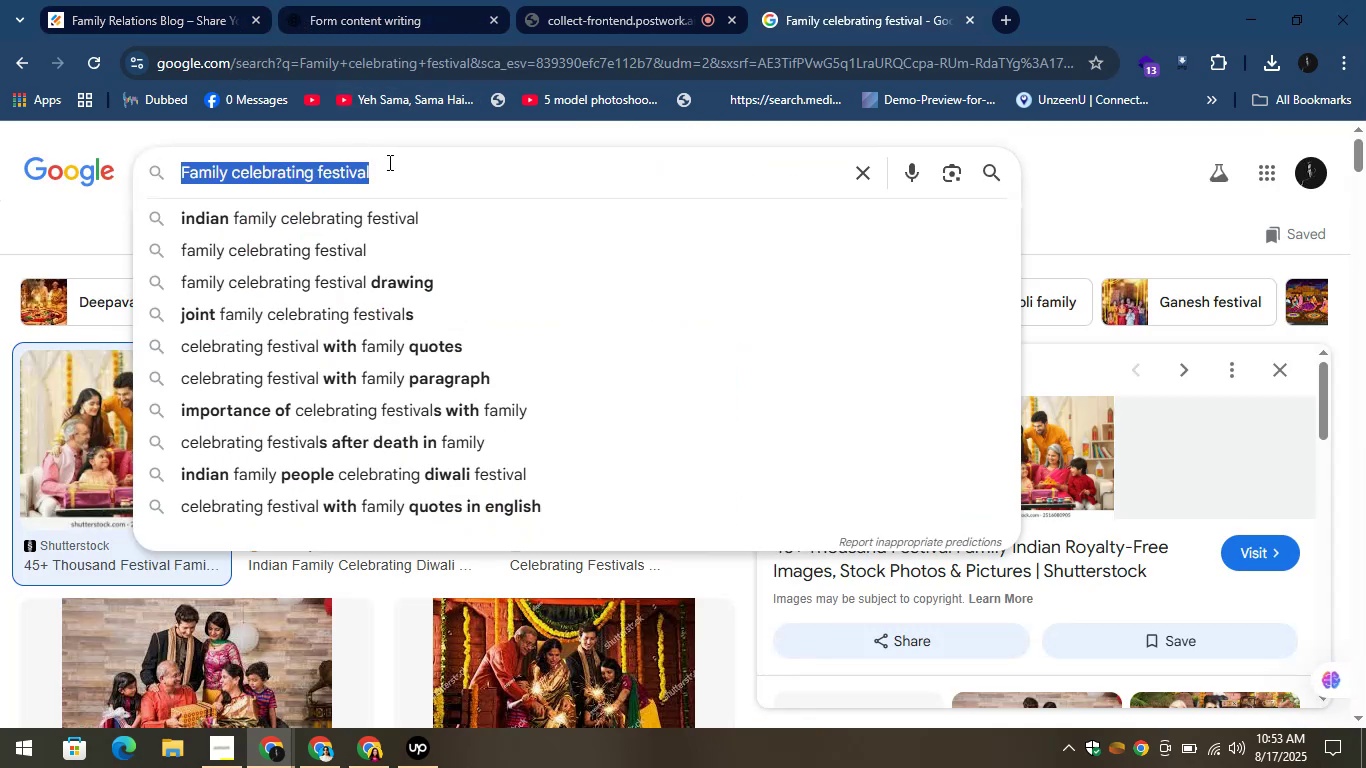 
key(Control+V)
 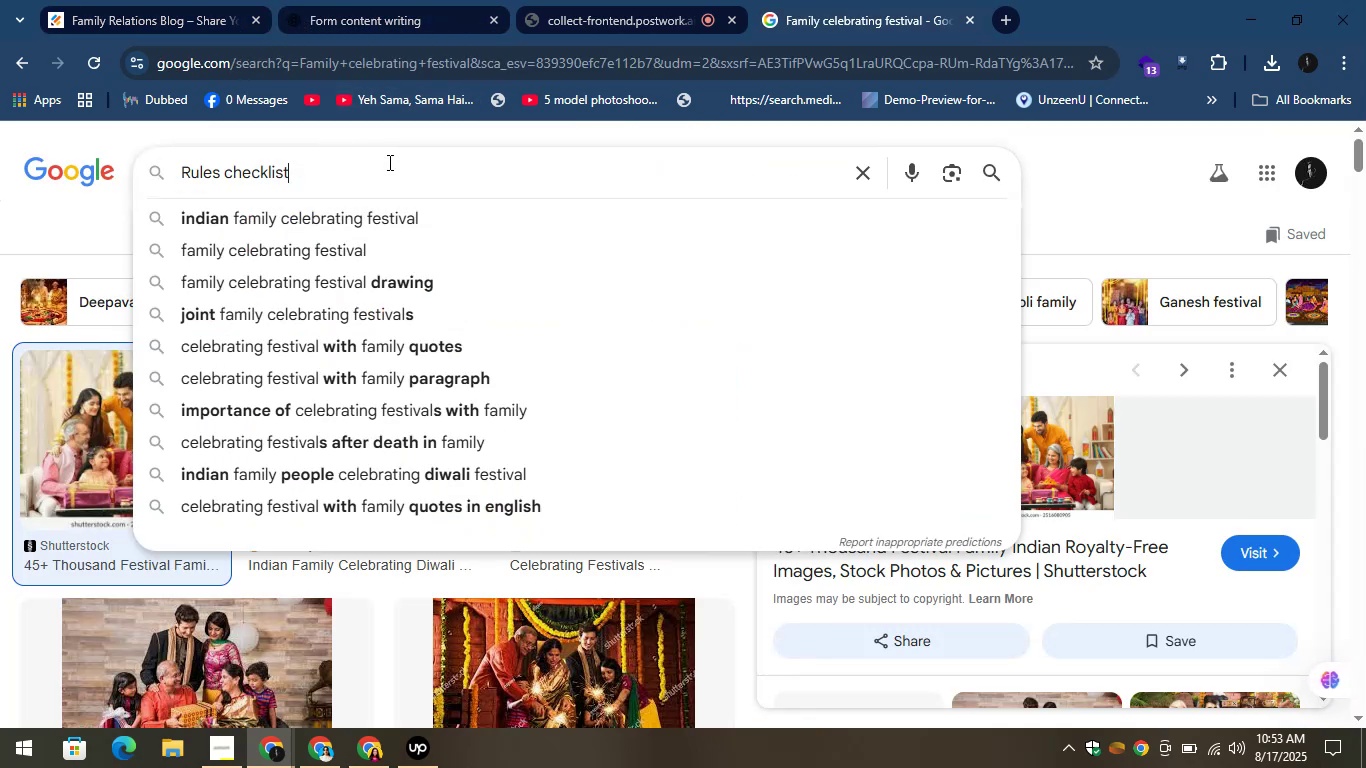 
key(Enter)
 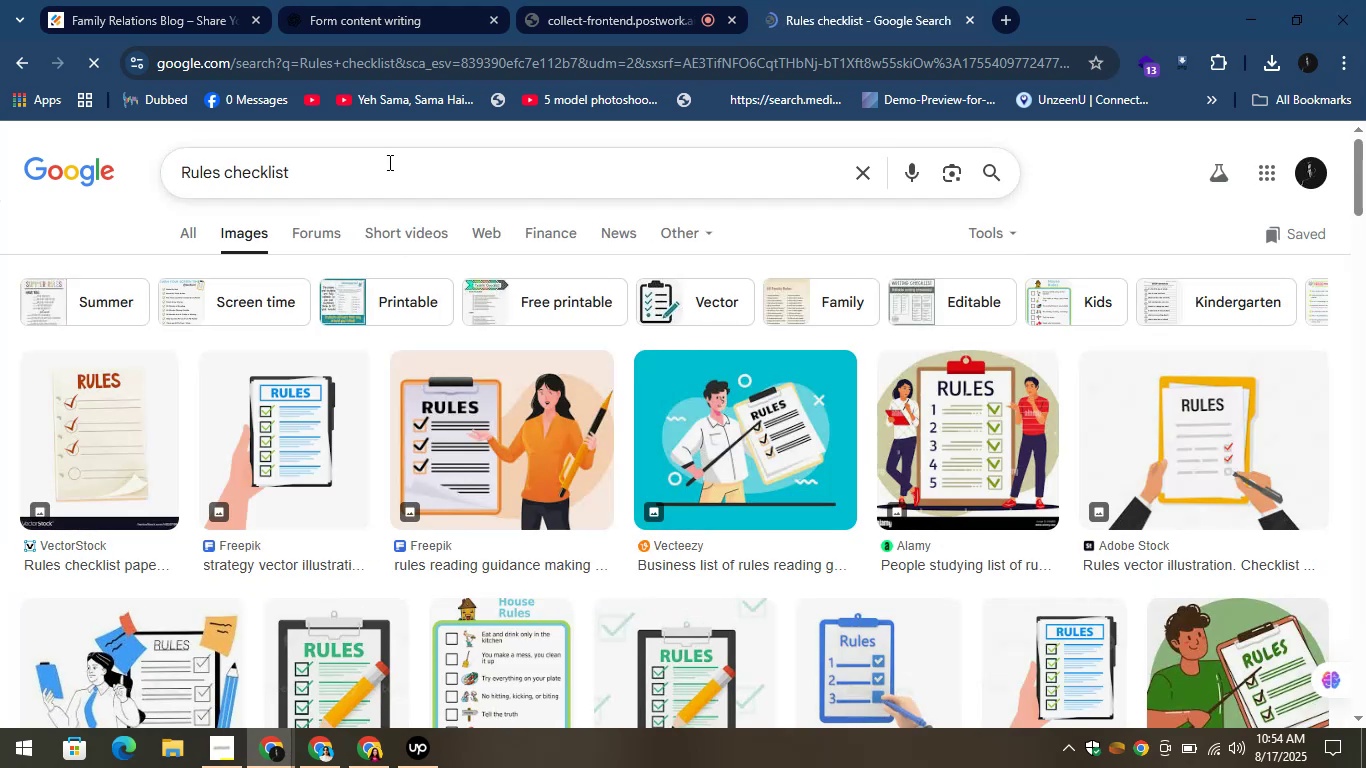 
wait(15.37)
 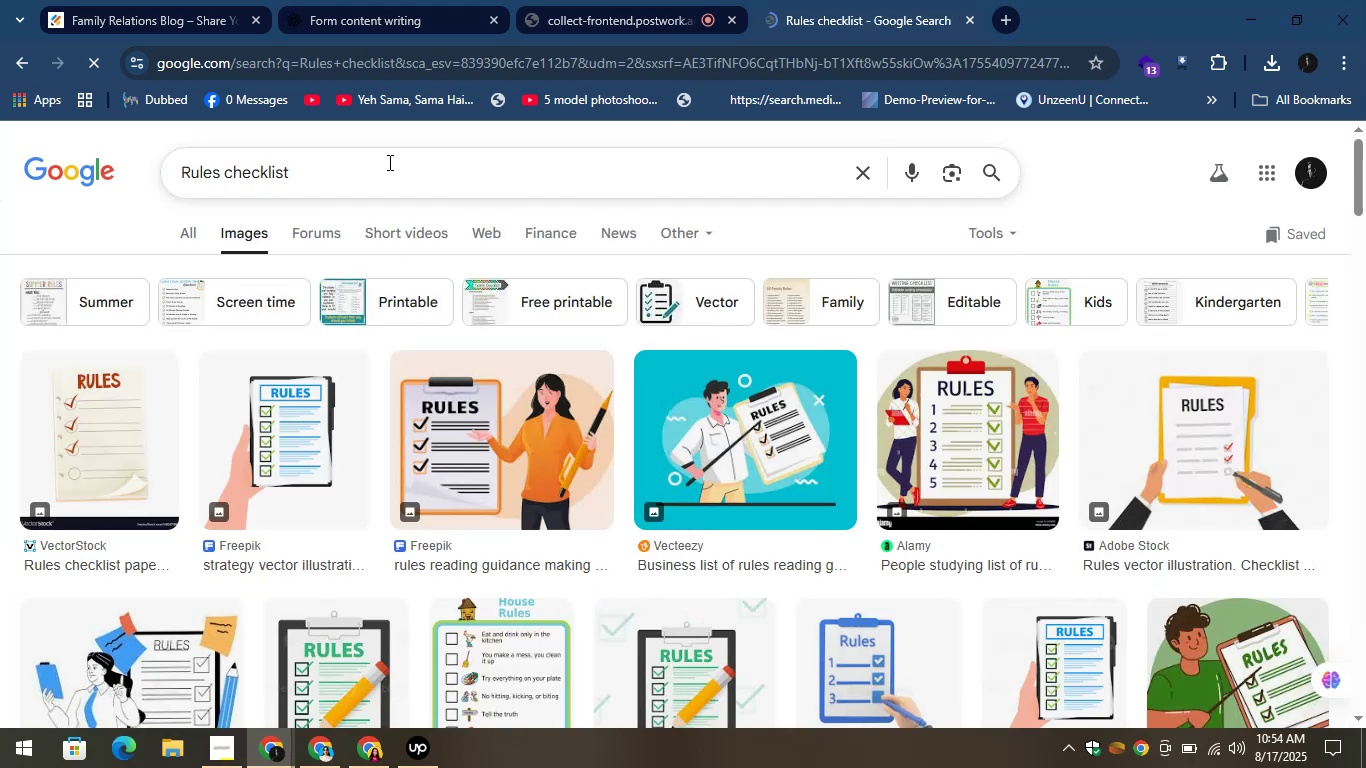 
left_click_drag(start_coordinate=[545, 436], to_coordinate=[547, 430])
 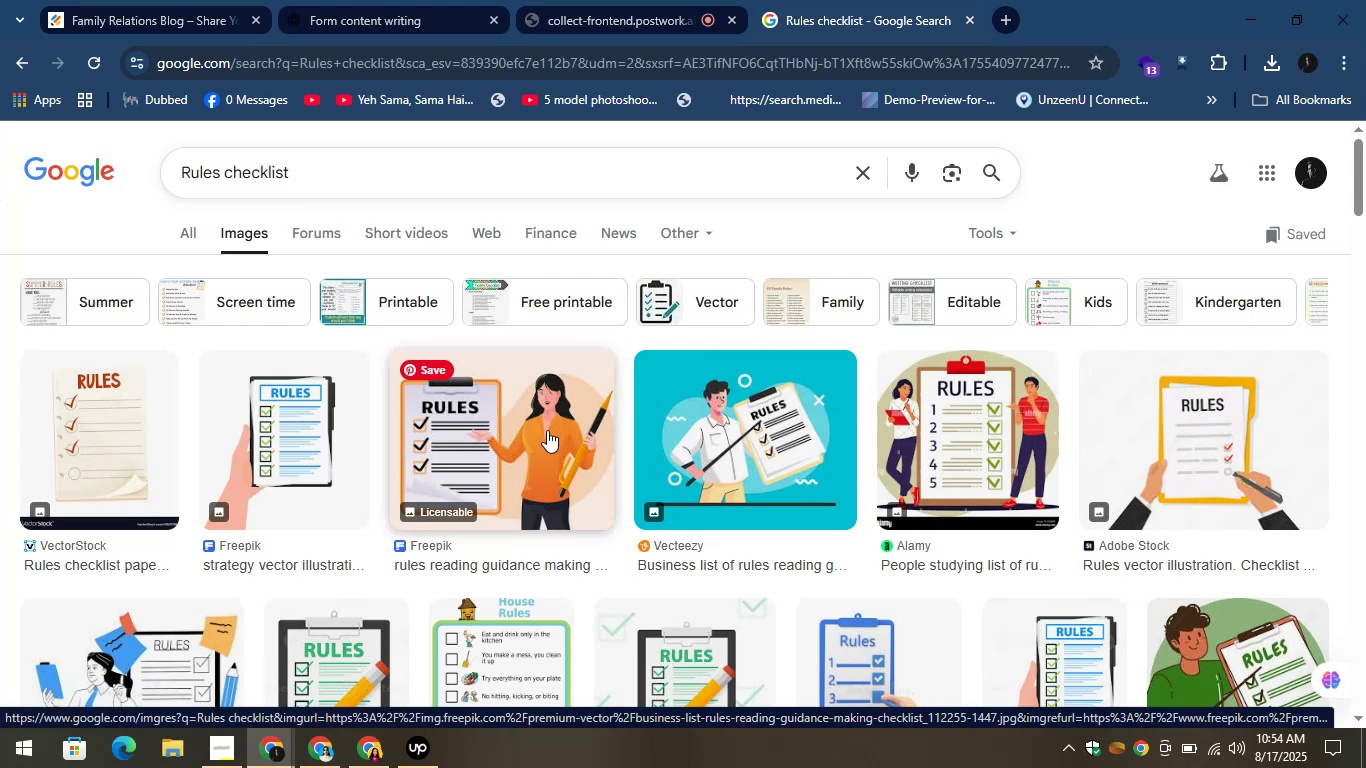 
left_click([547, 430])
 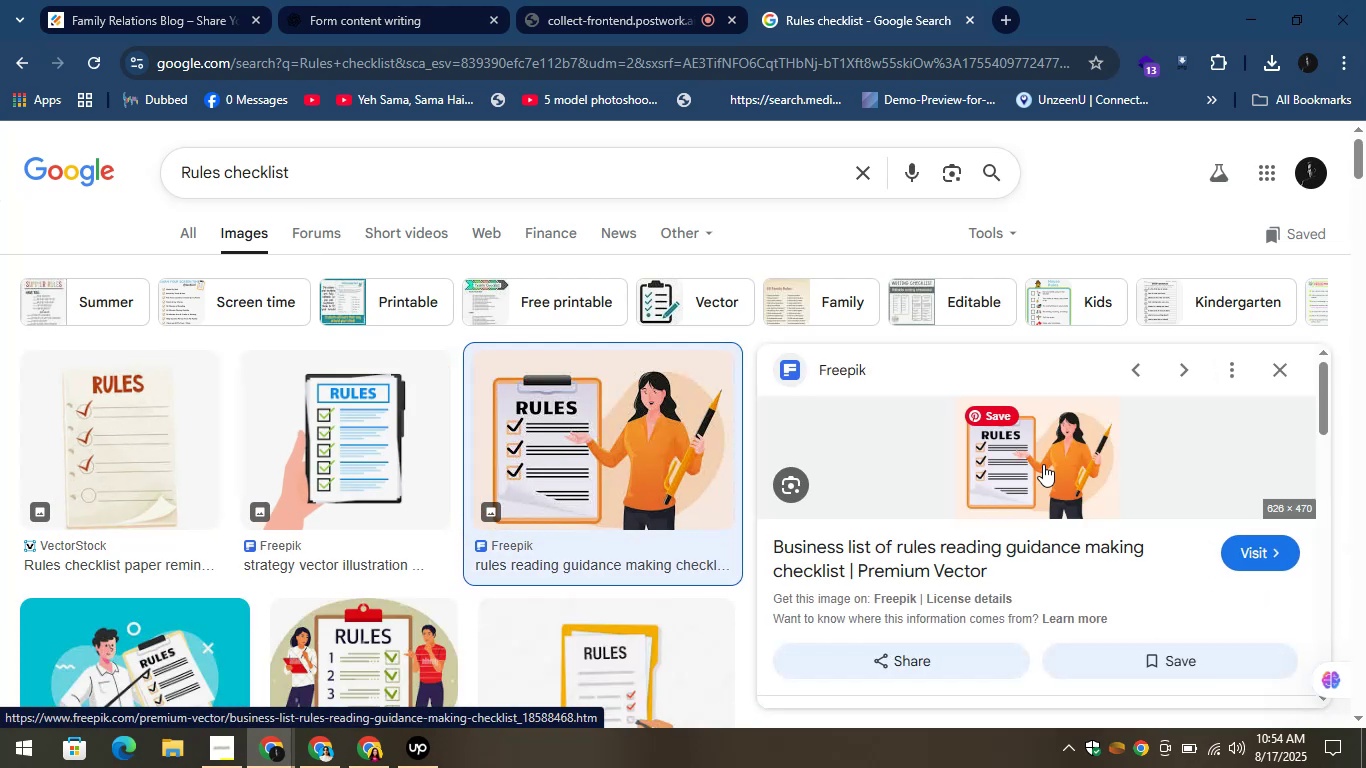 
right_click([1043, 464])
 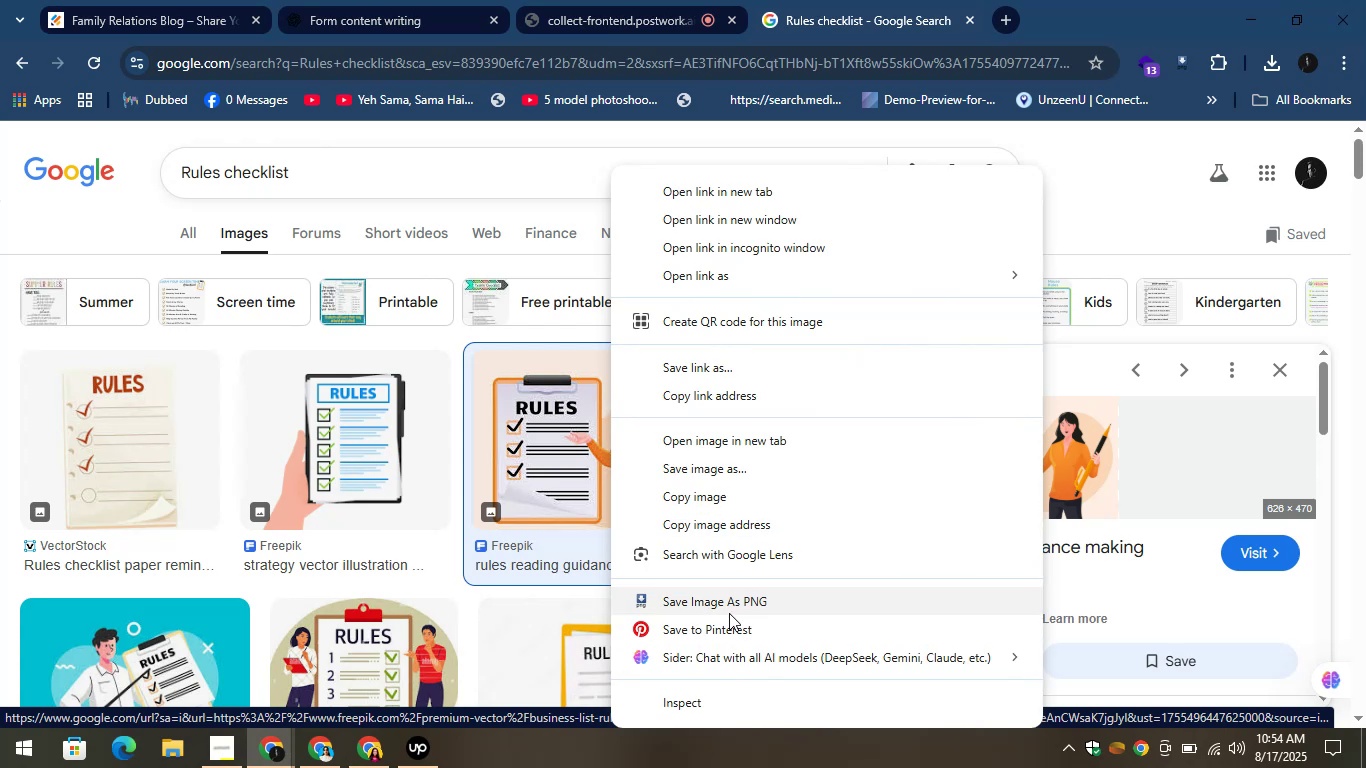 
left_click([718, 606])
 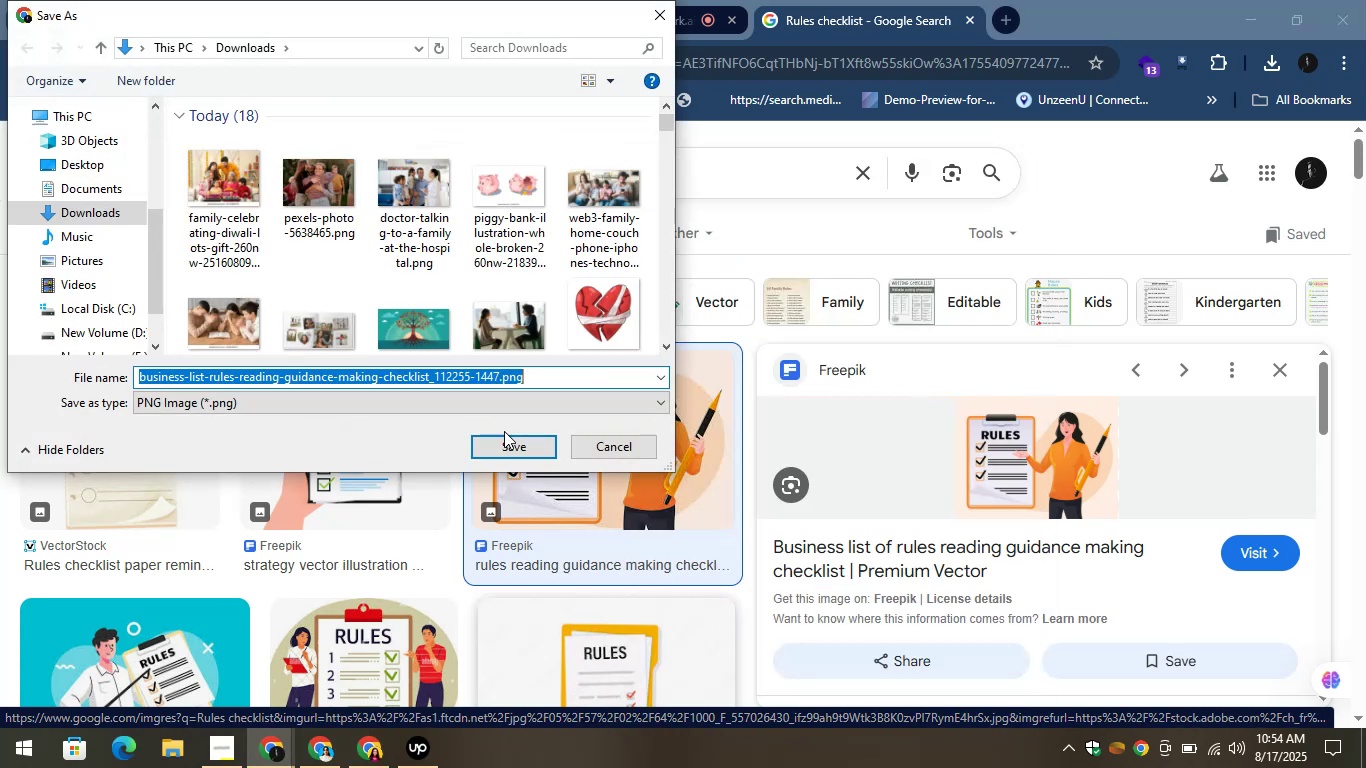 
wait(5.07)
 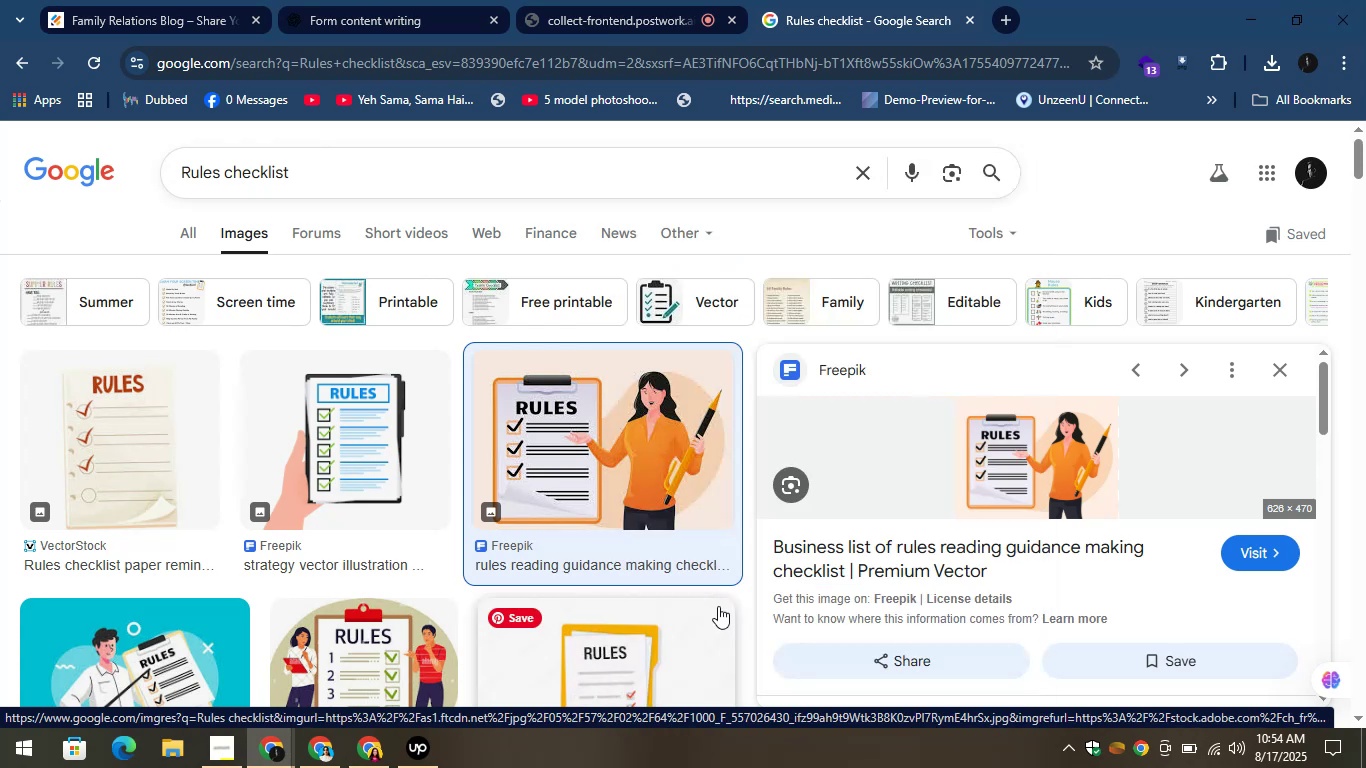 
left_click([505, 448])
 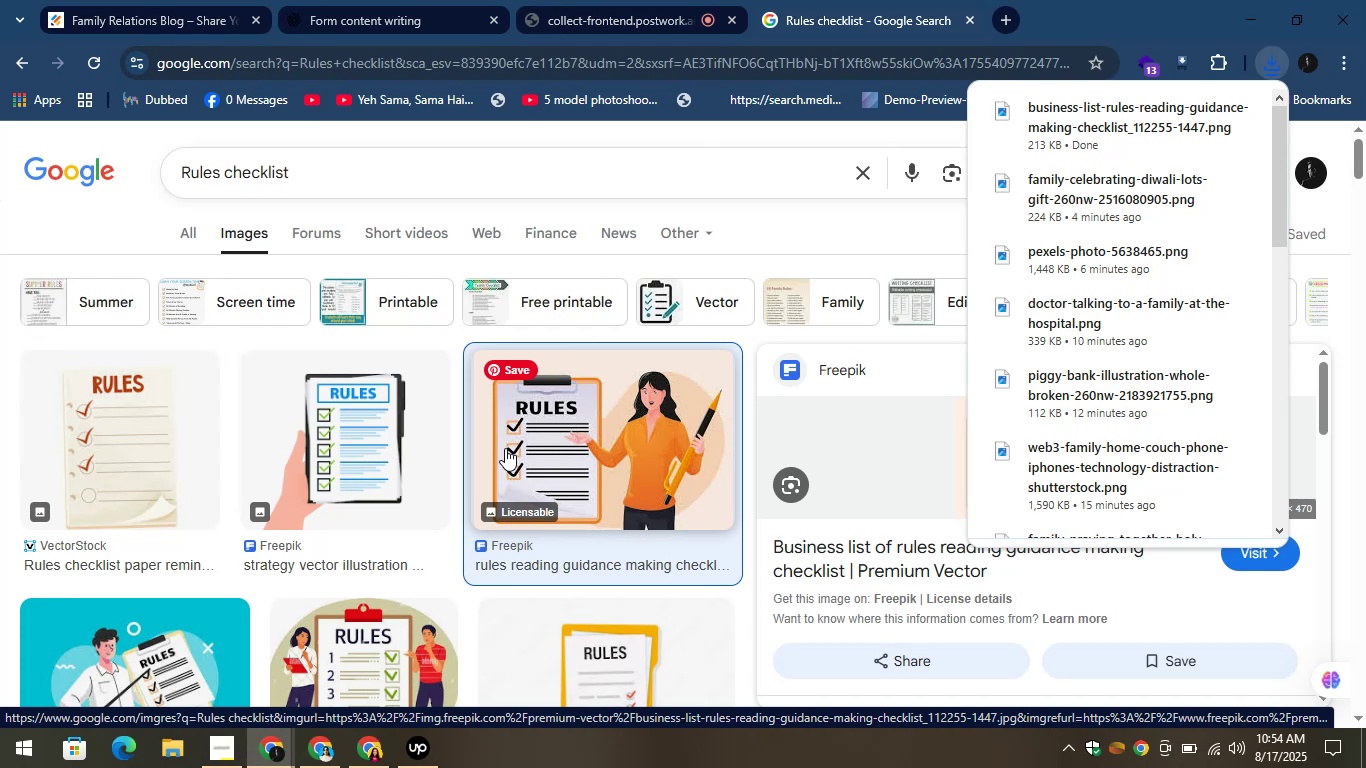 
wait(6.31)
 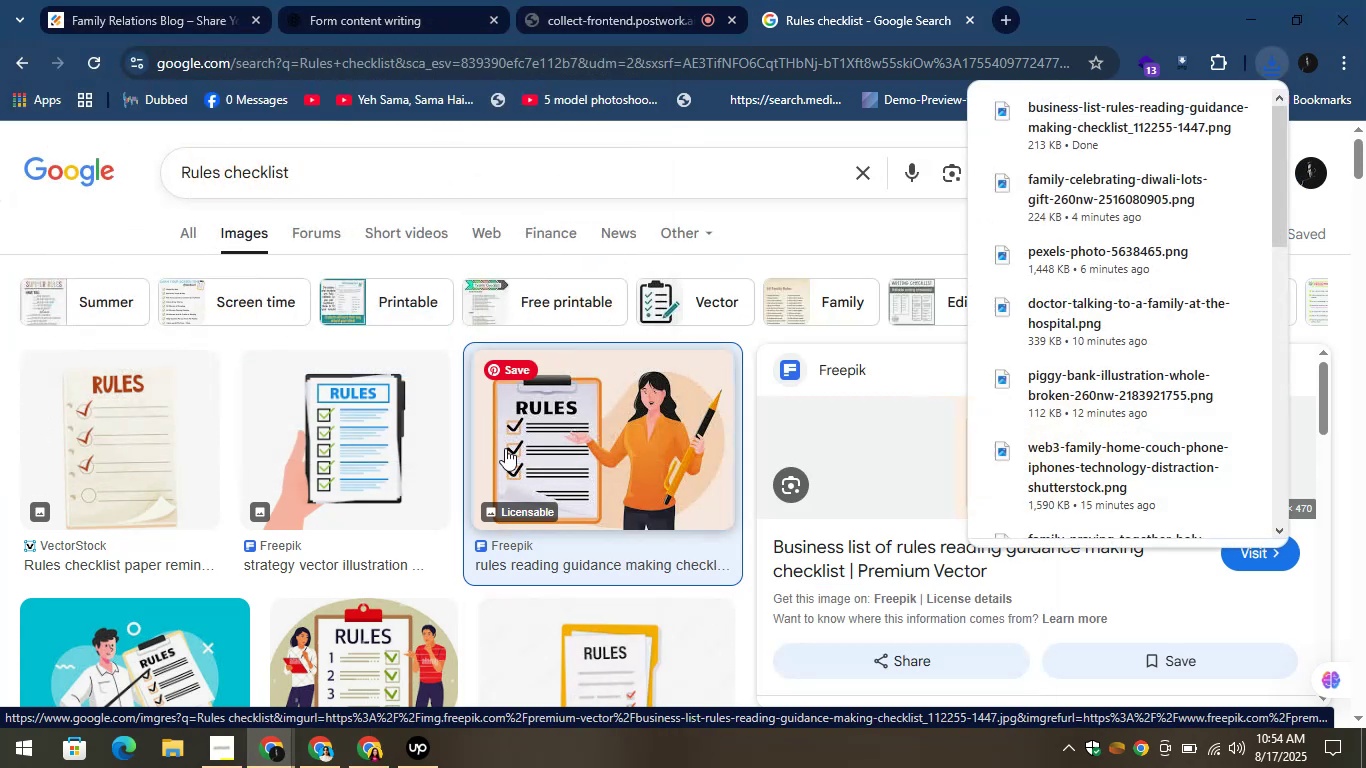 
left_click([155, 27])
 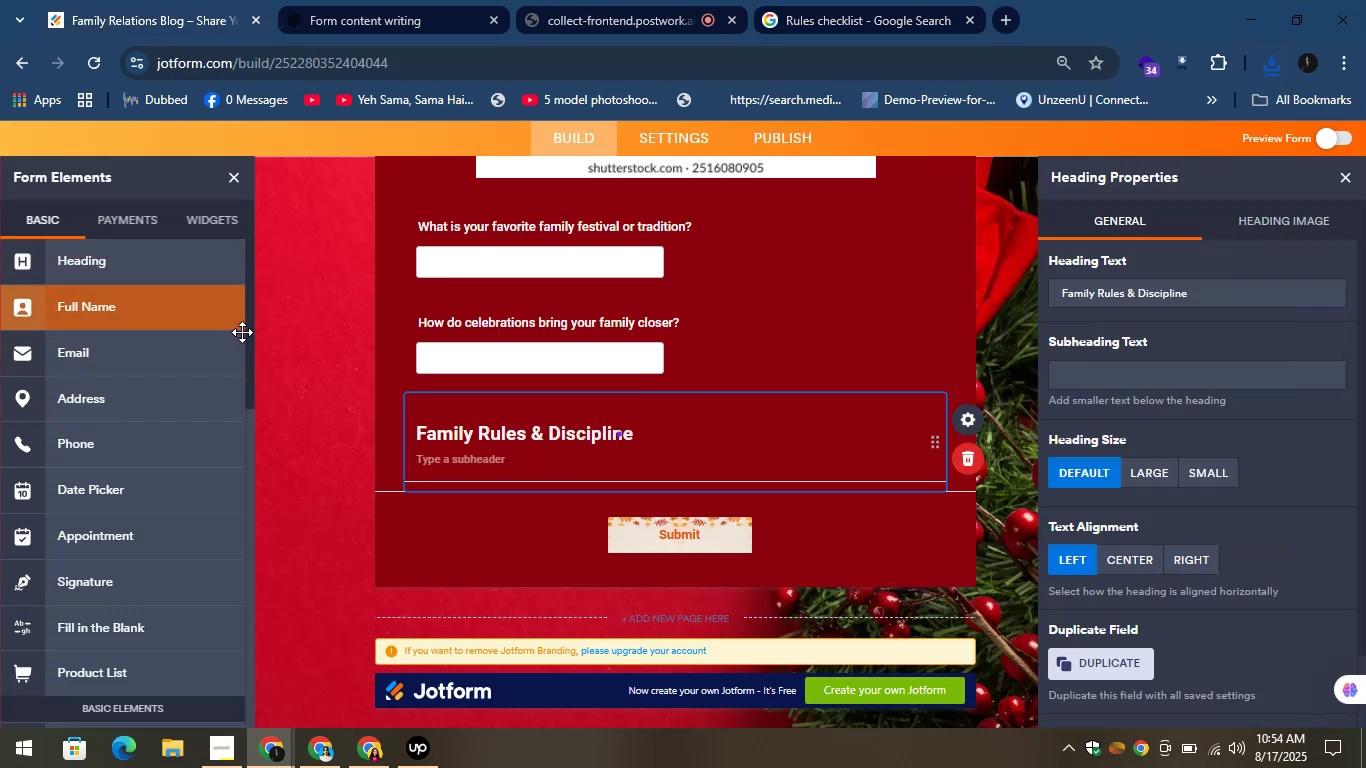 
left_click_drag(start_coordinate=[248, 335], to_coordinate=[257, 445])
 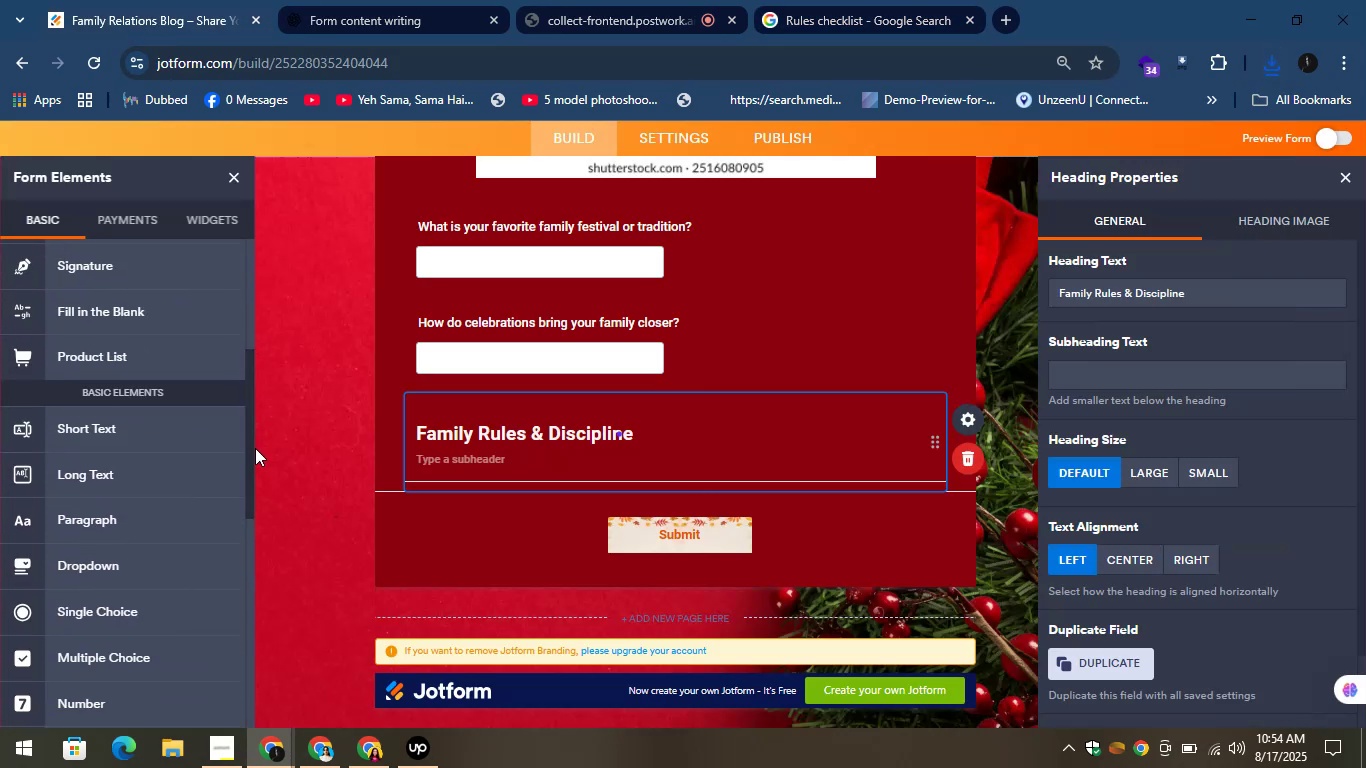 
left_click_drag(start_coordinate=[255, 448], to_coordinate=[255, 466])
 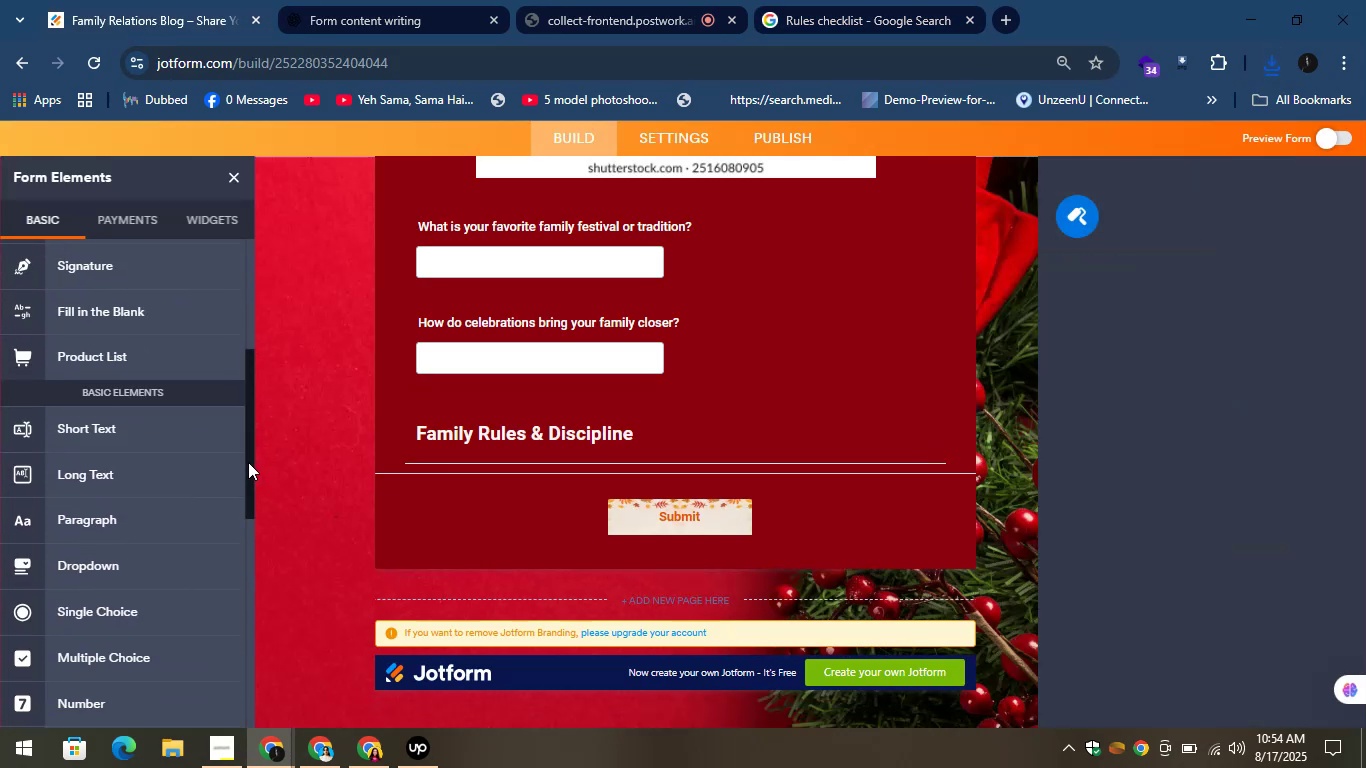 
left_click_drag(start_coordinate=[249, 462], to_coordinate=[252, 485])
 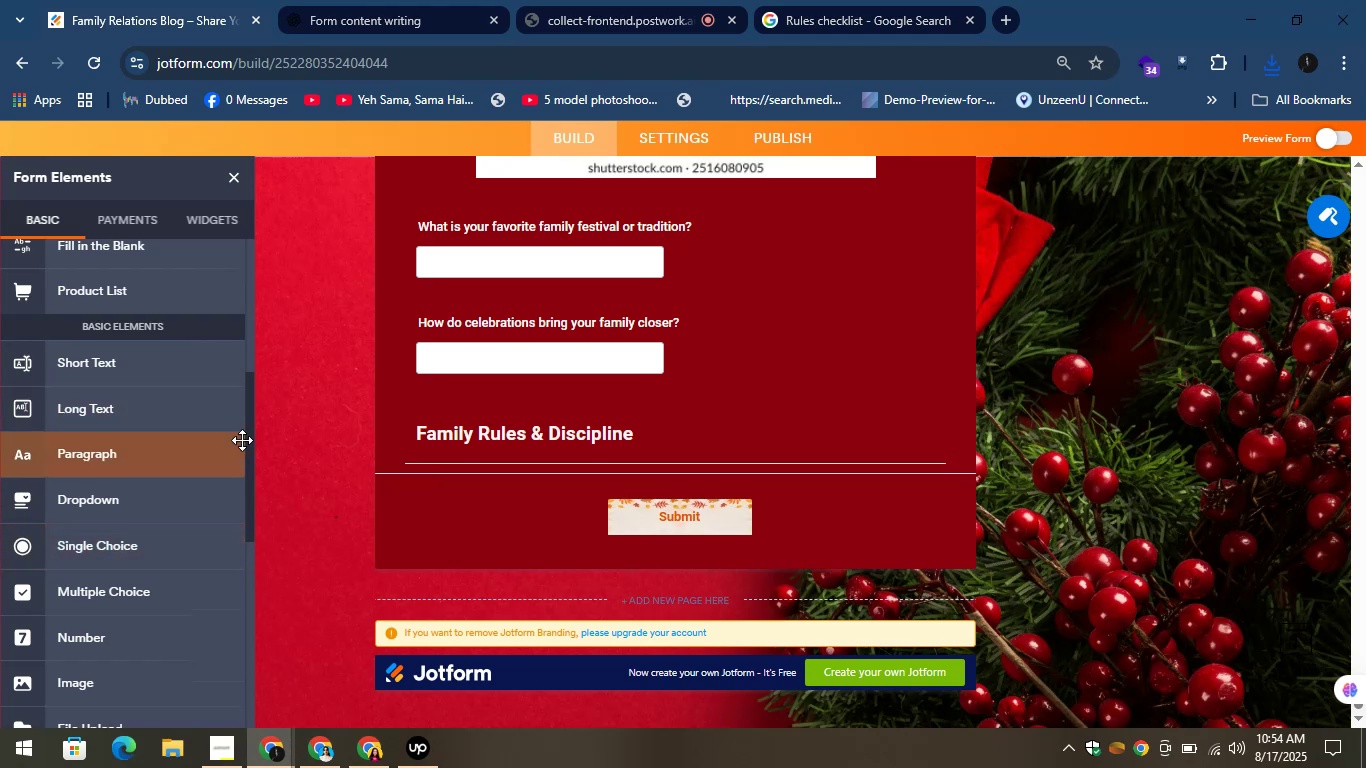 
left_click_drag(start_coordinate=[247, 452], to_coordinate=[232, 514])
 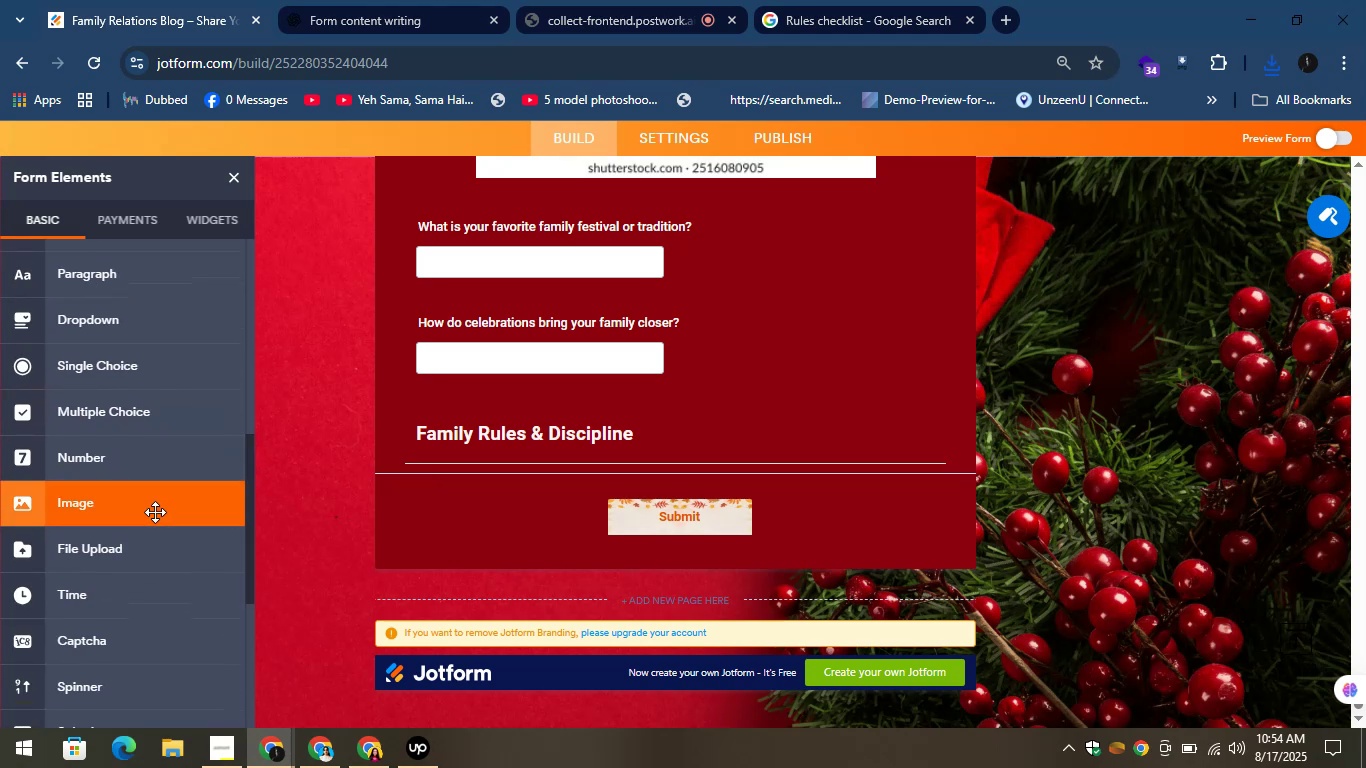 
left_click_drag(start_coordinate=[117, 515], to_coordinate=[526, 517])
 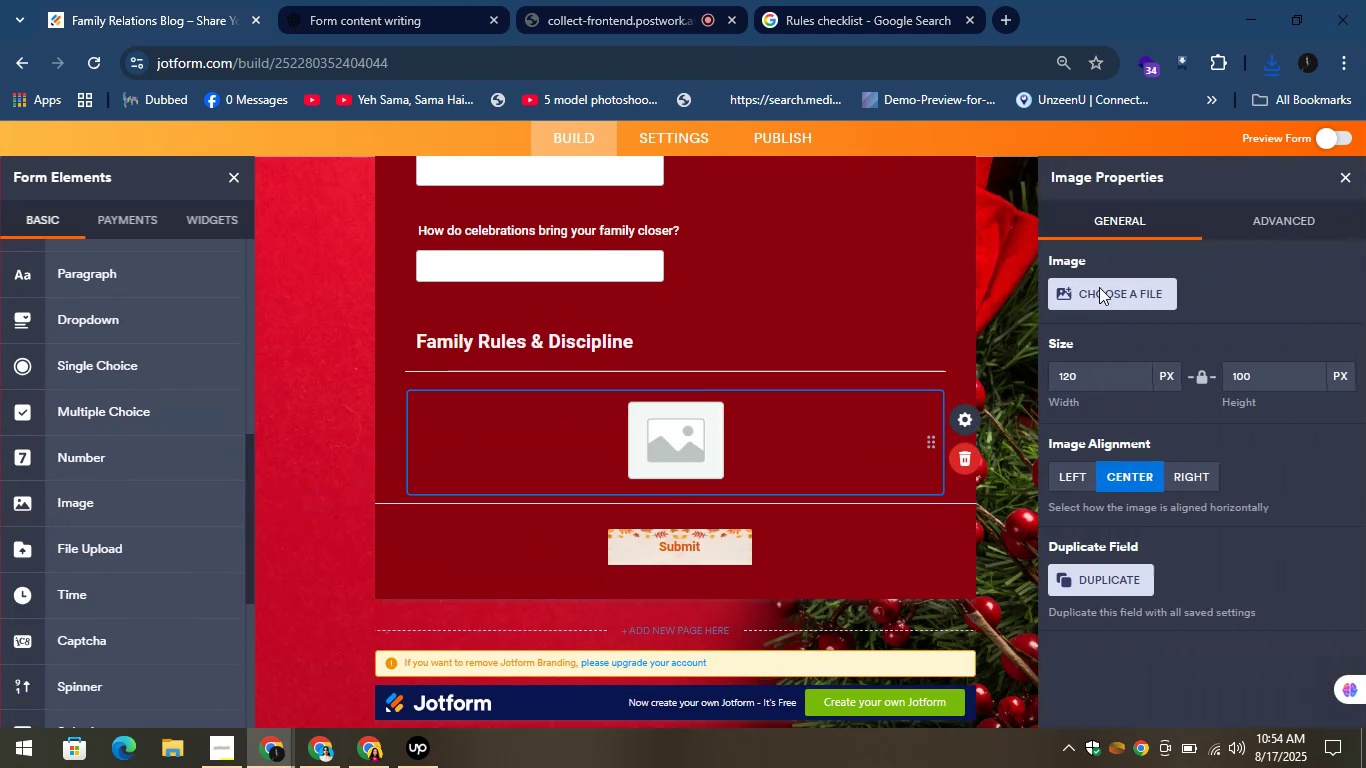 
left_click([1100, 287])
 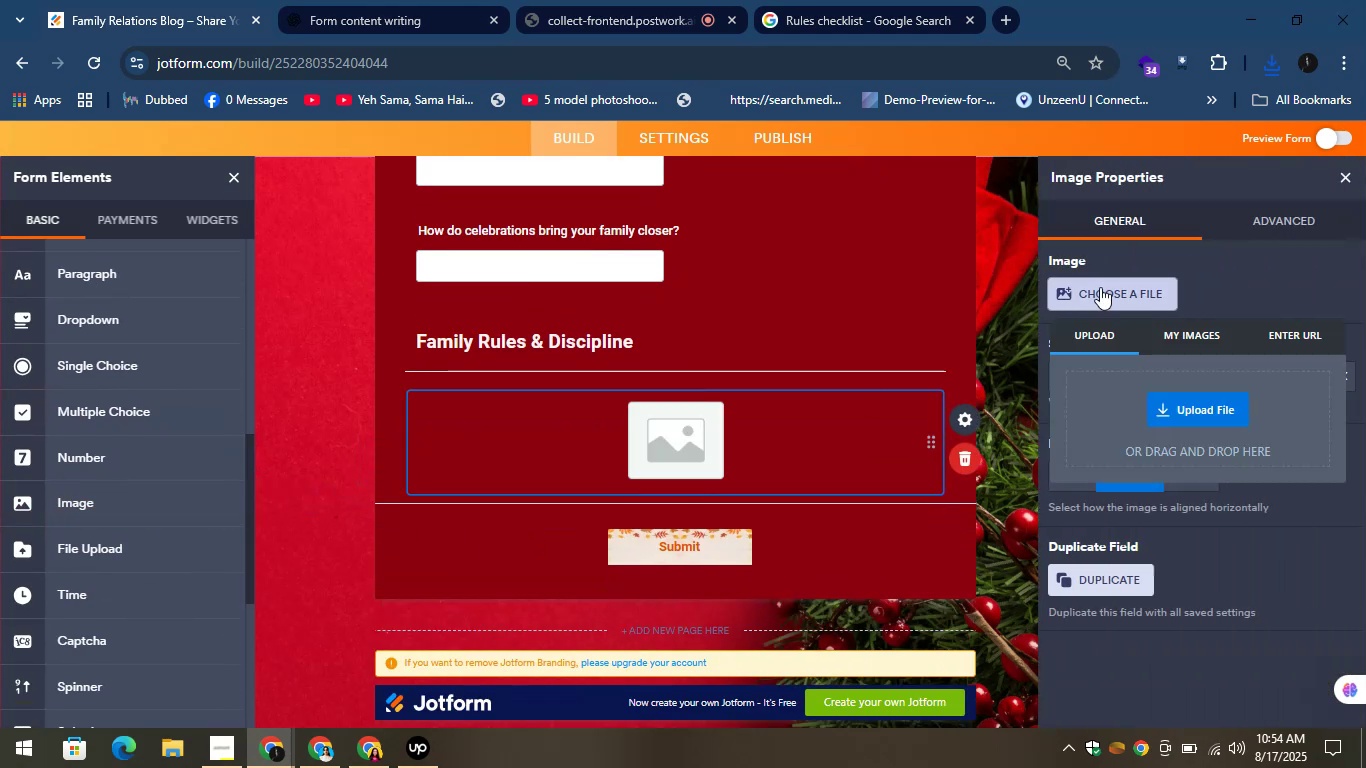 
wait(9.04)
 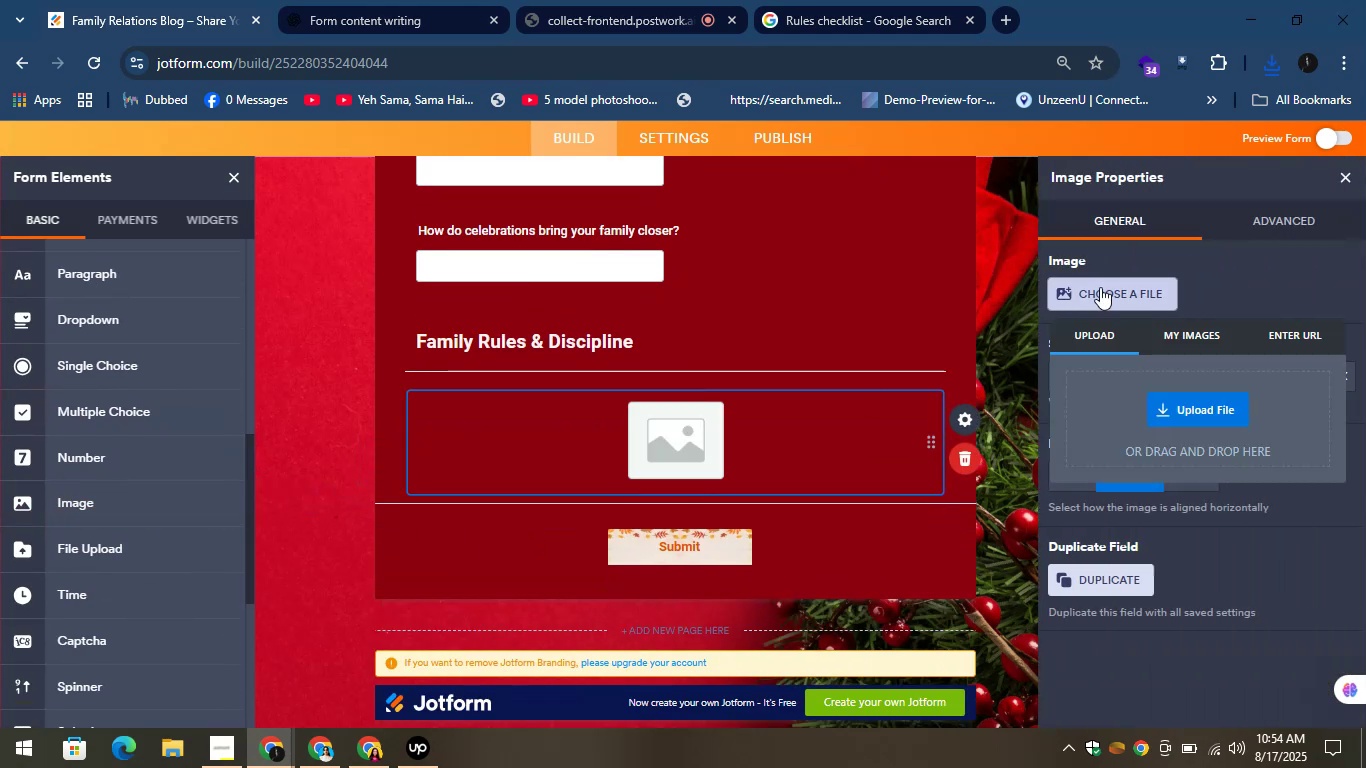 
key(Meta+MetaLeft)
 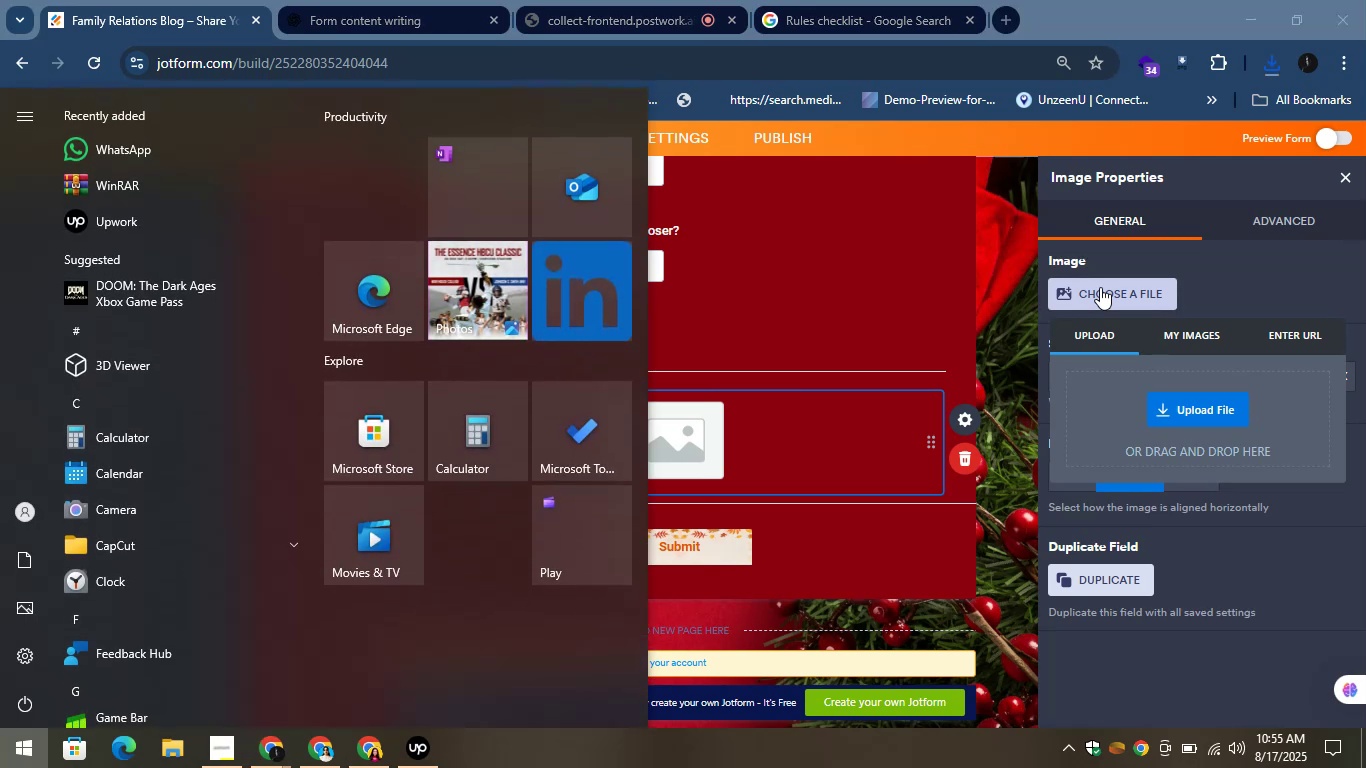 
wait(6.79)
 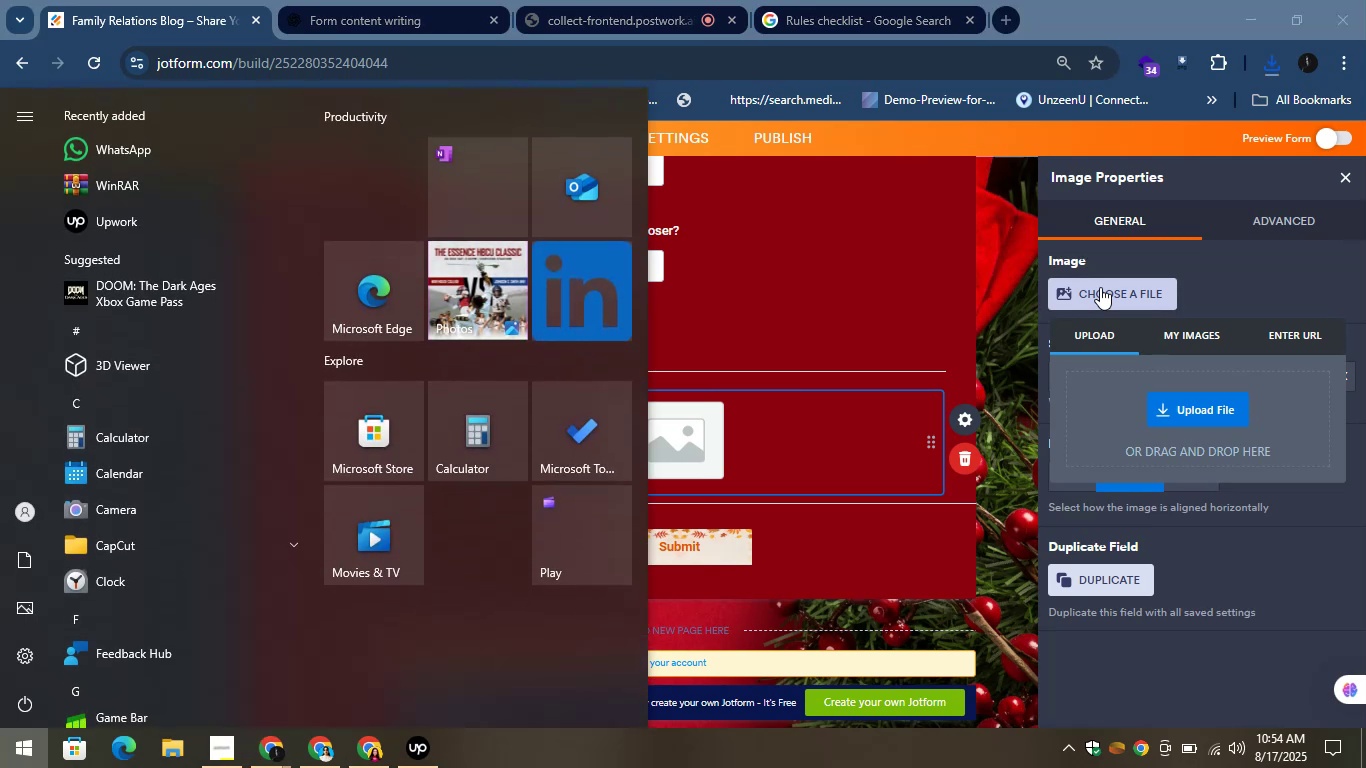 
key(Meta+MetaLeft)
 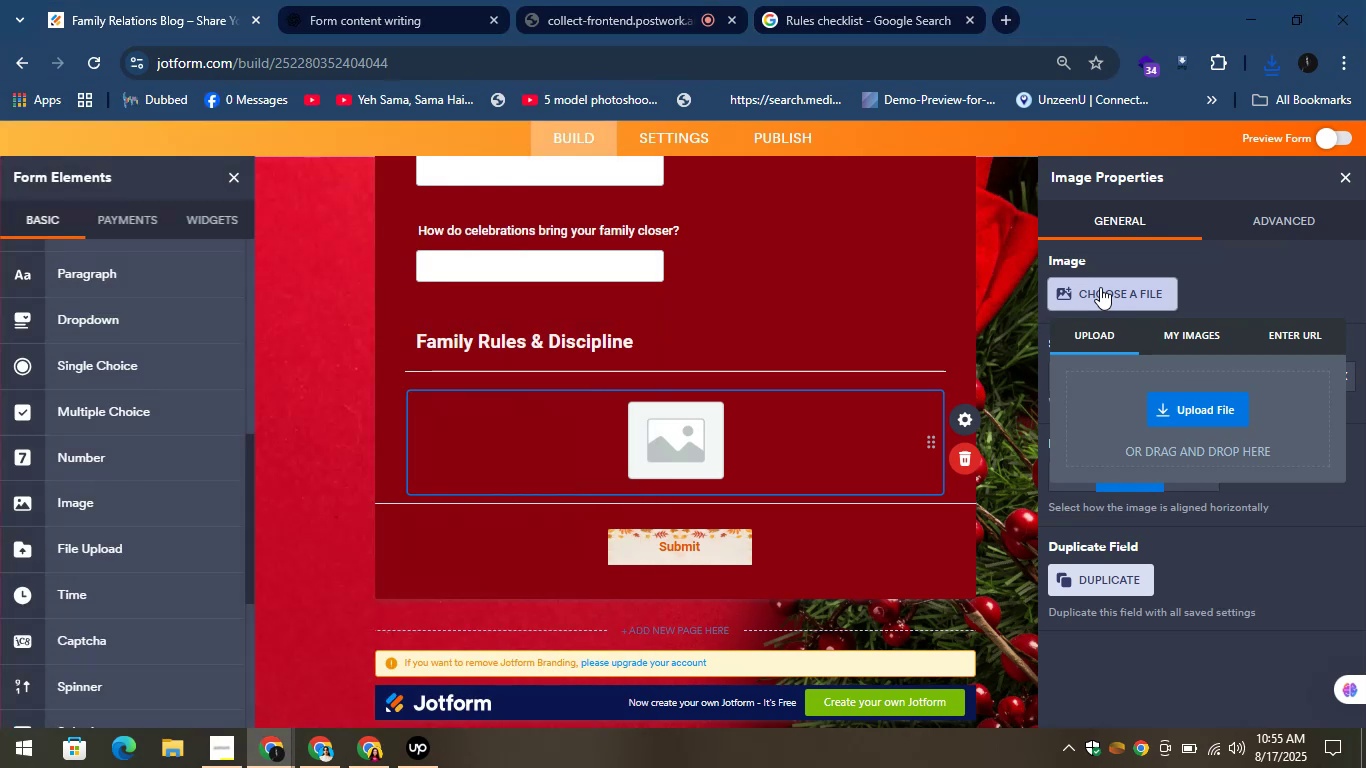 
wait(6.31)
 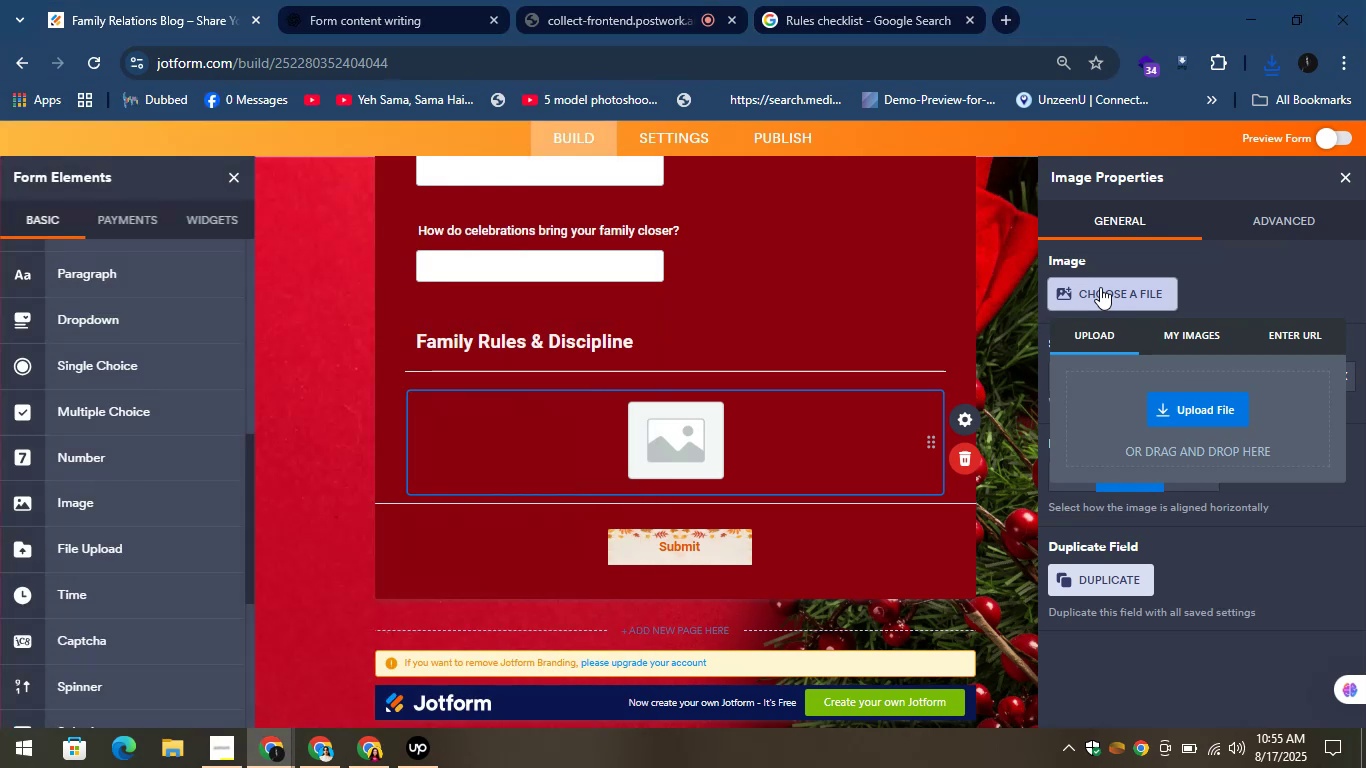 
key(Meta+MetaLeft)
 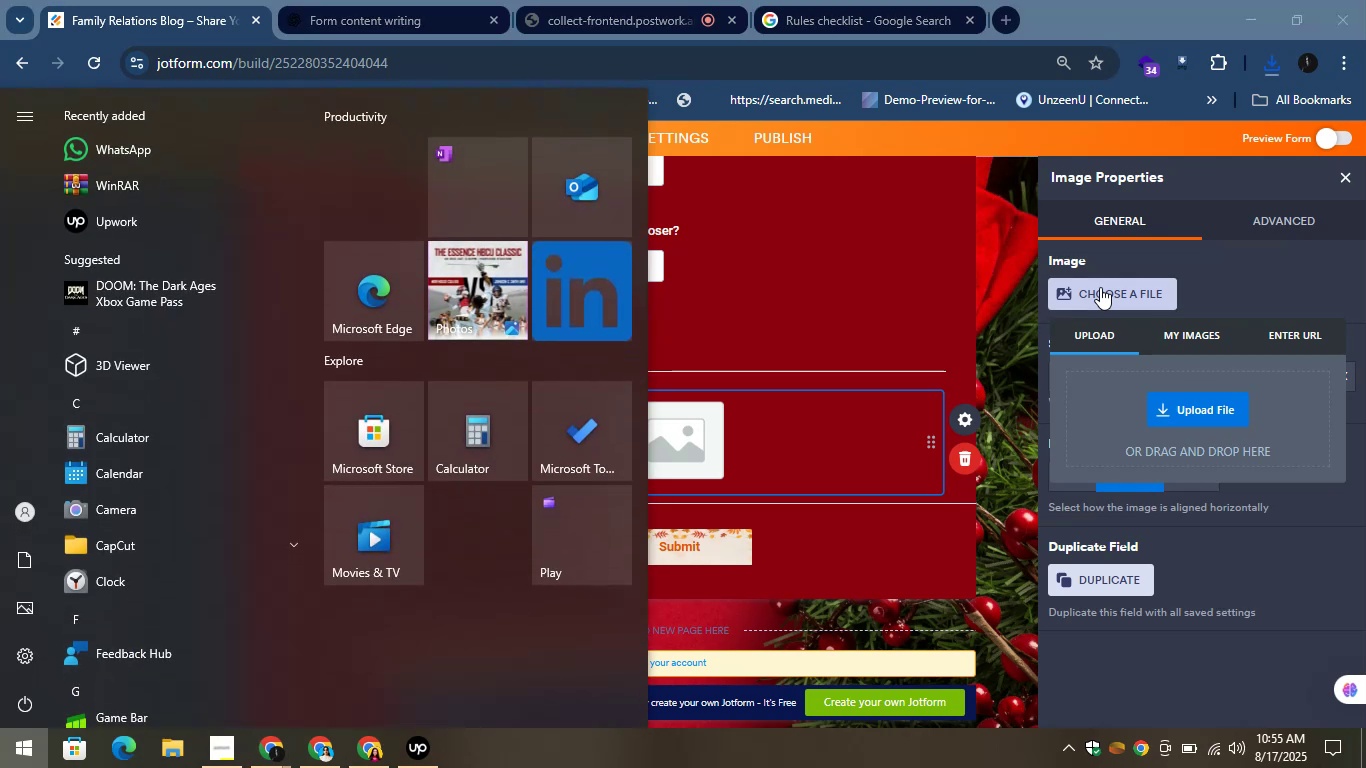 
key(Alt+AltLeft)
 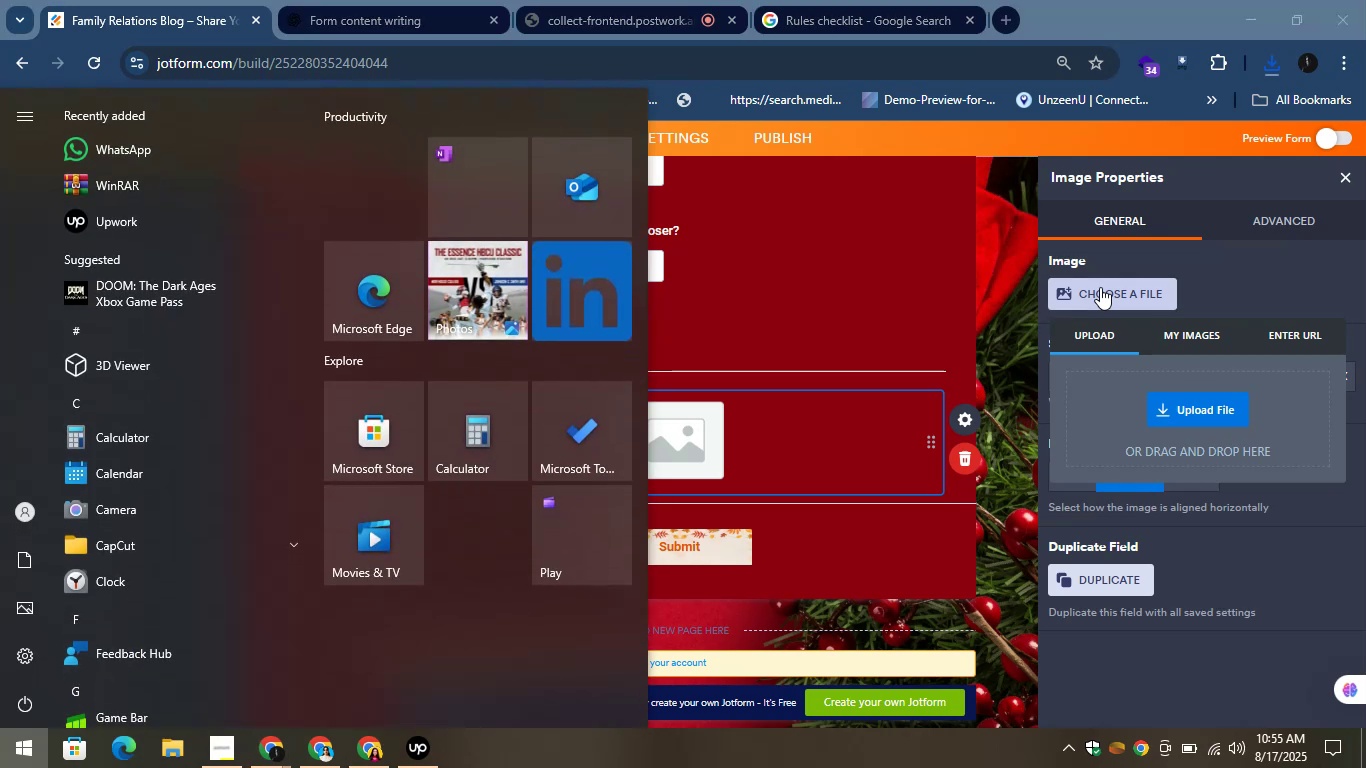 
key(Alt+AltLeft)
 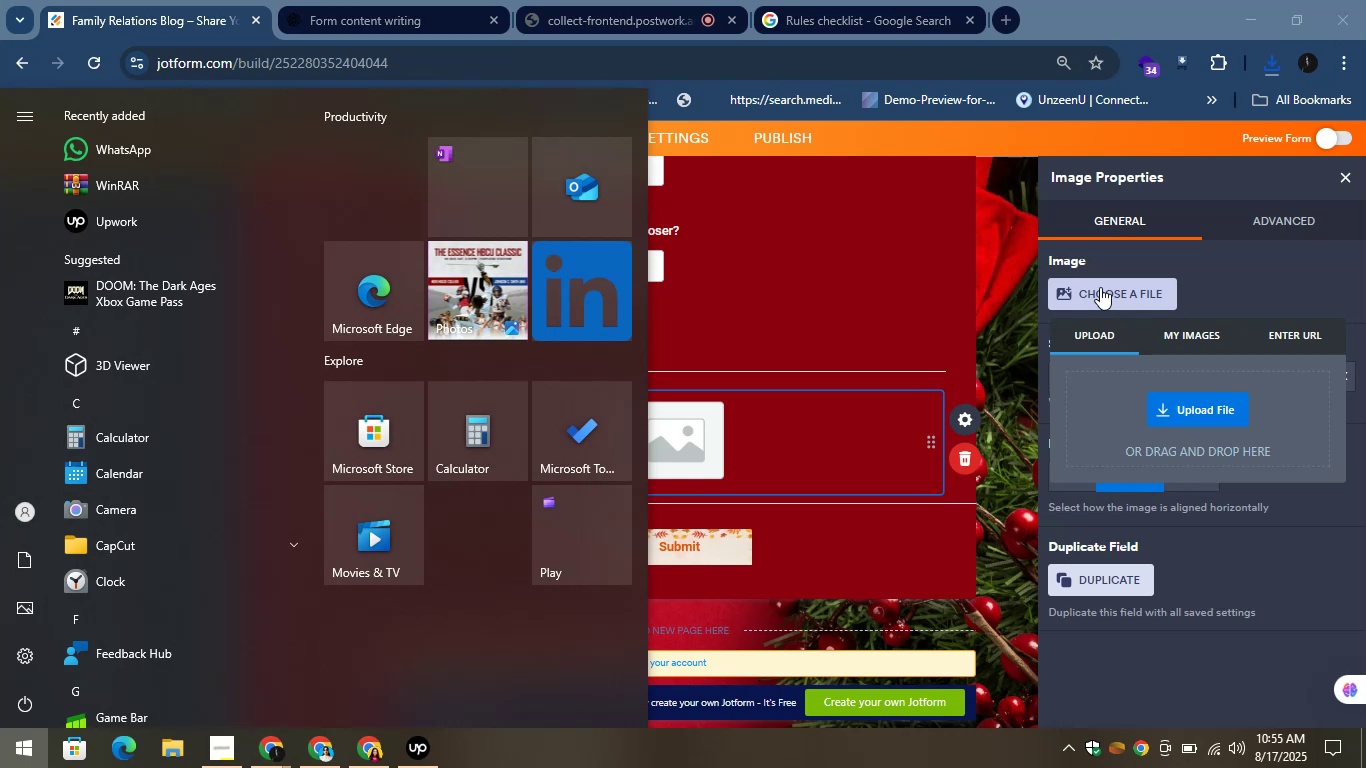 
key(Meta+MetaLeft)
 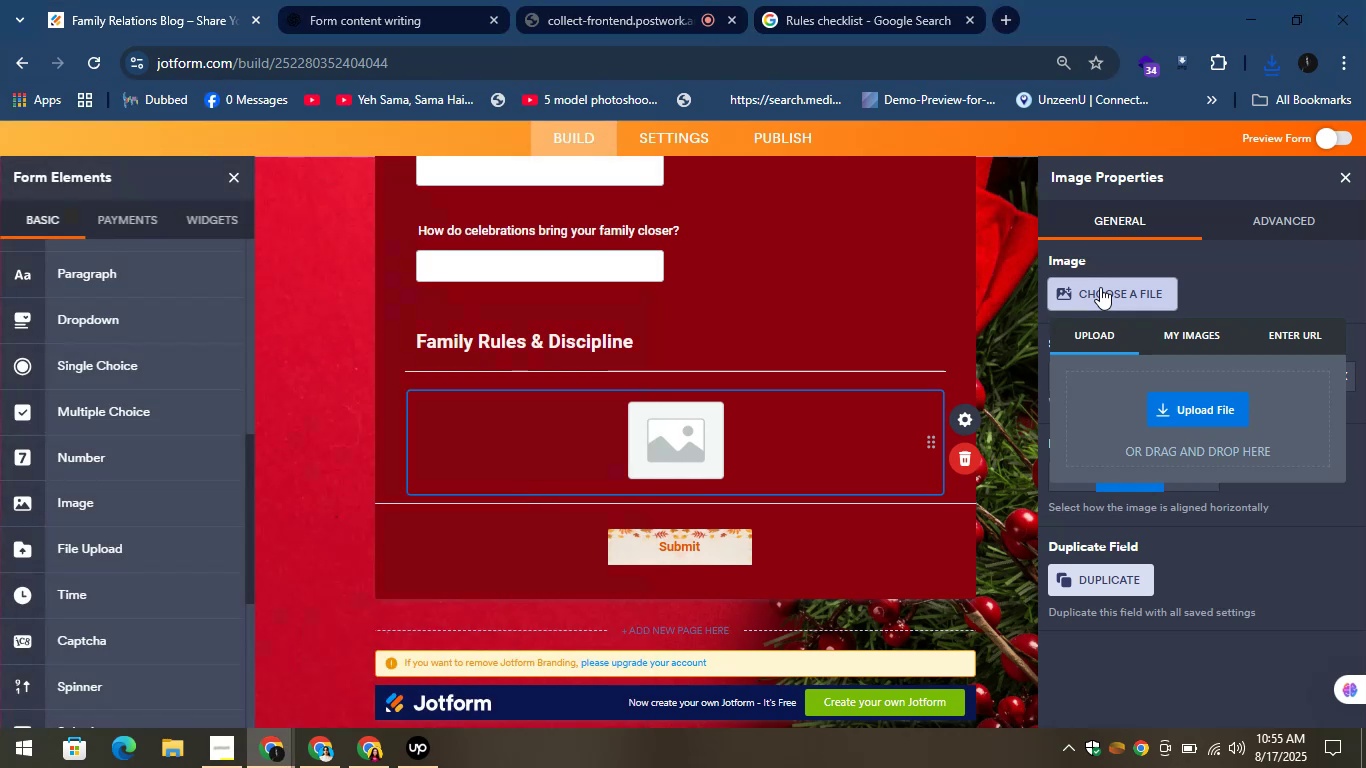 
wait(5.16)
 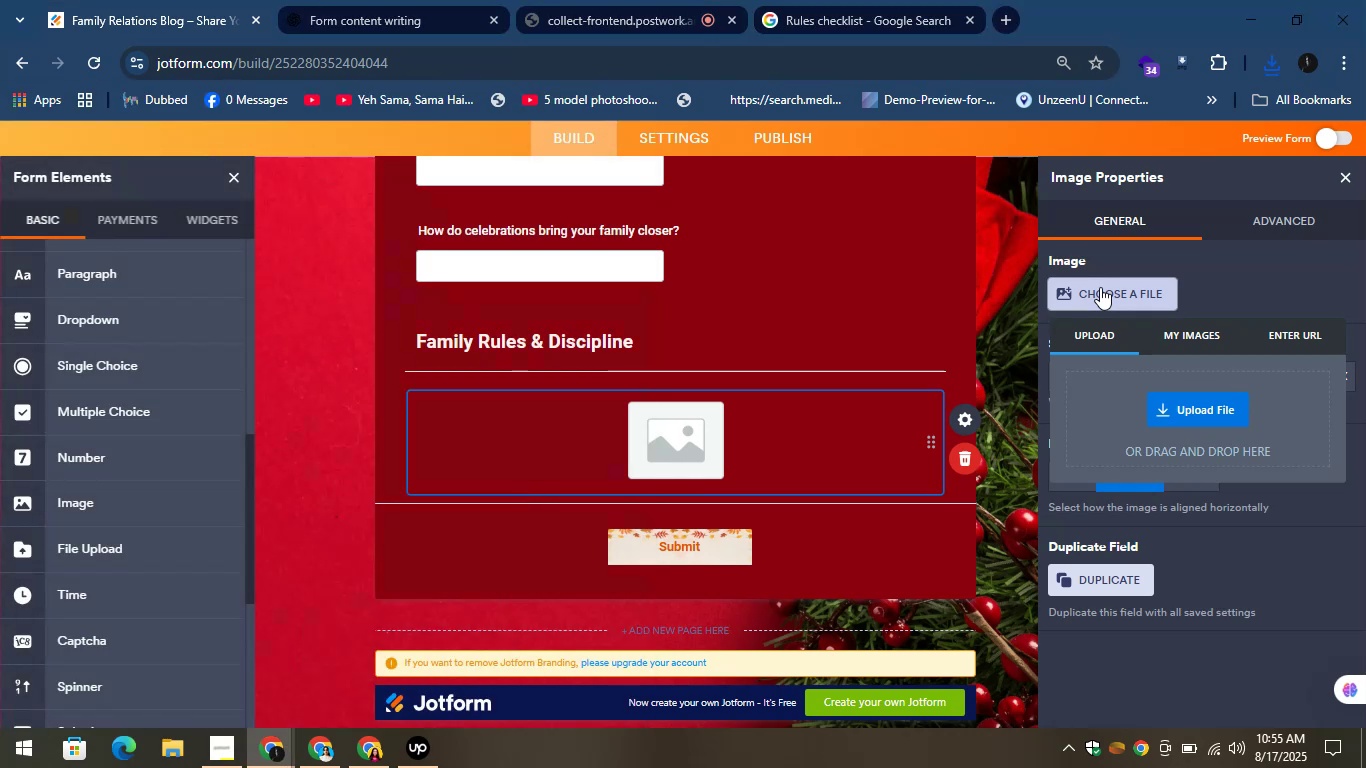 
left_click([1100, 287])
 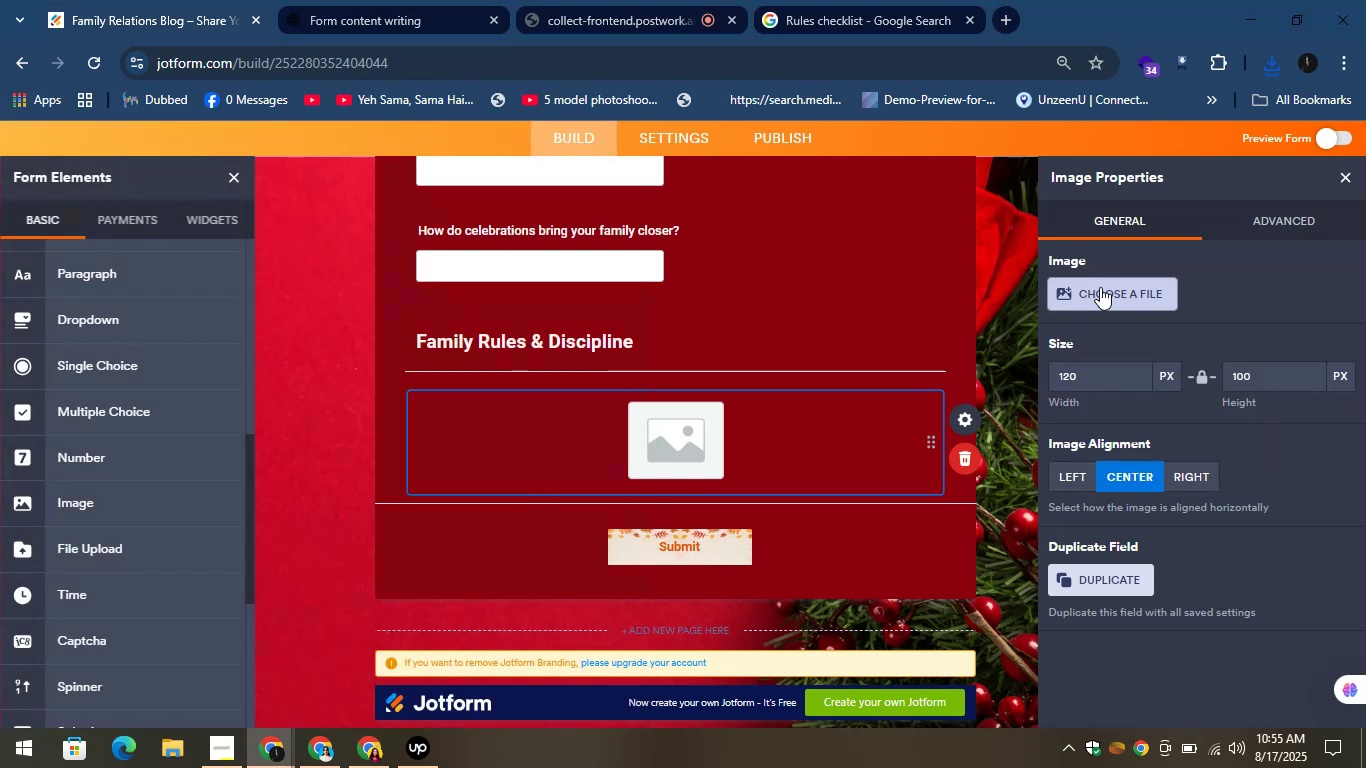 
left_click([1100, 287])
 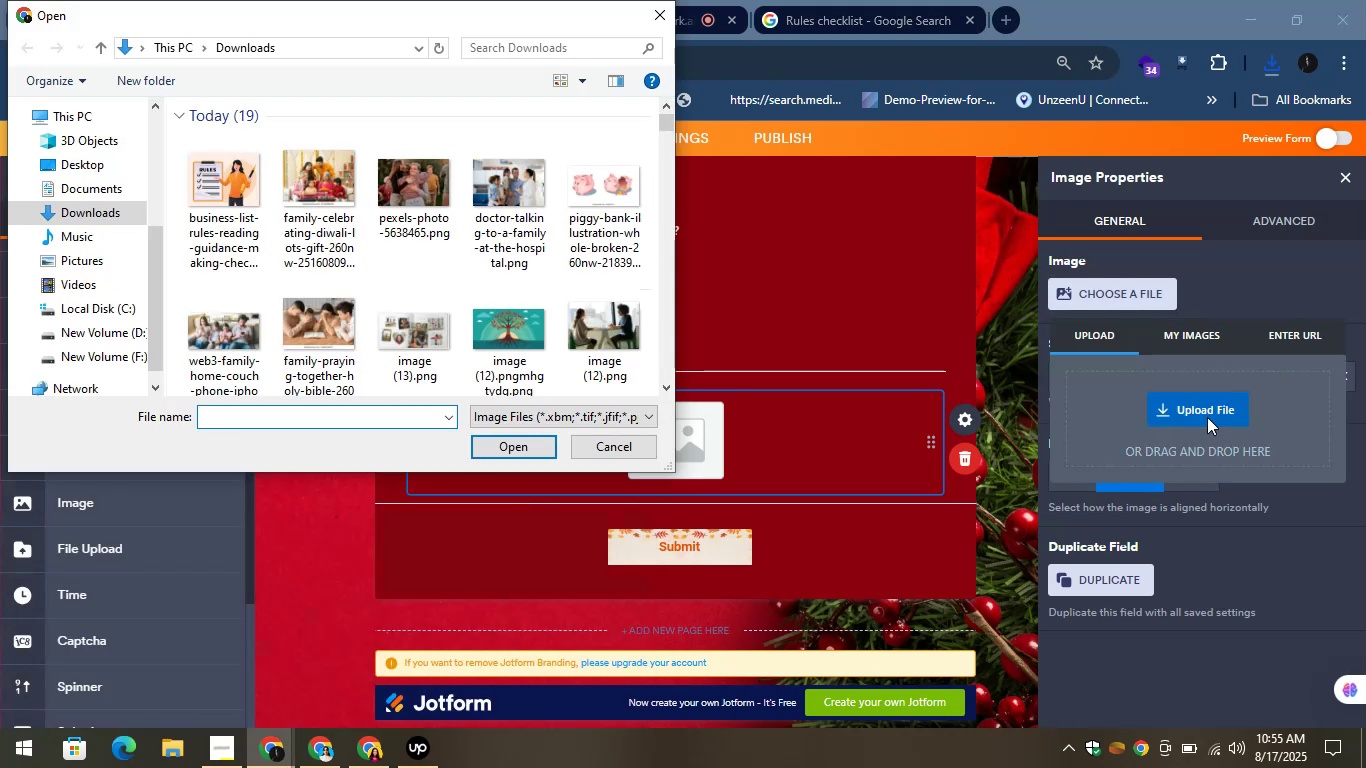 
left_click([241, 220])
 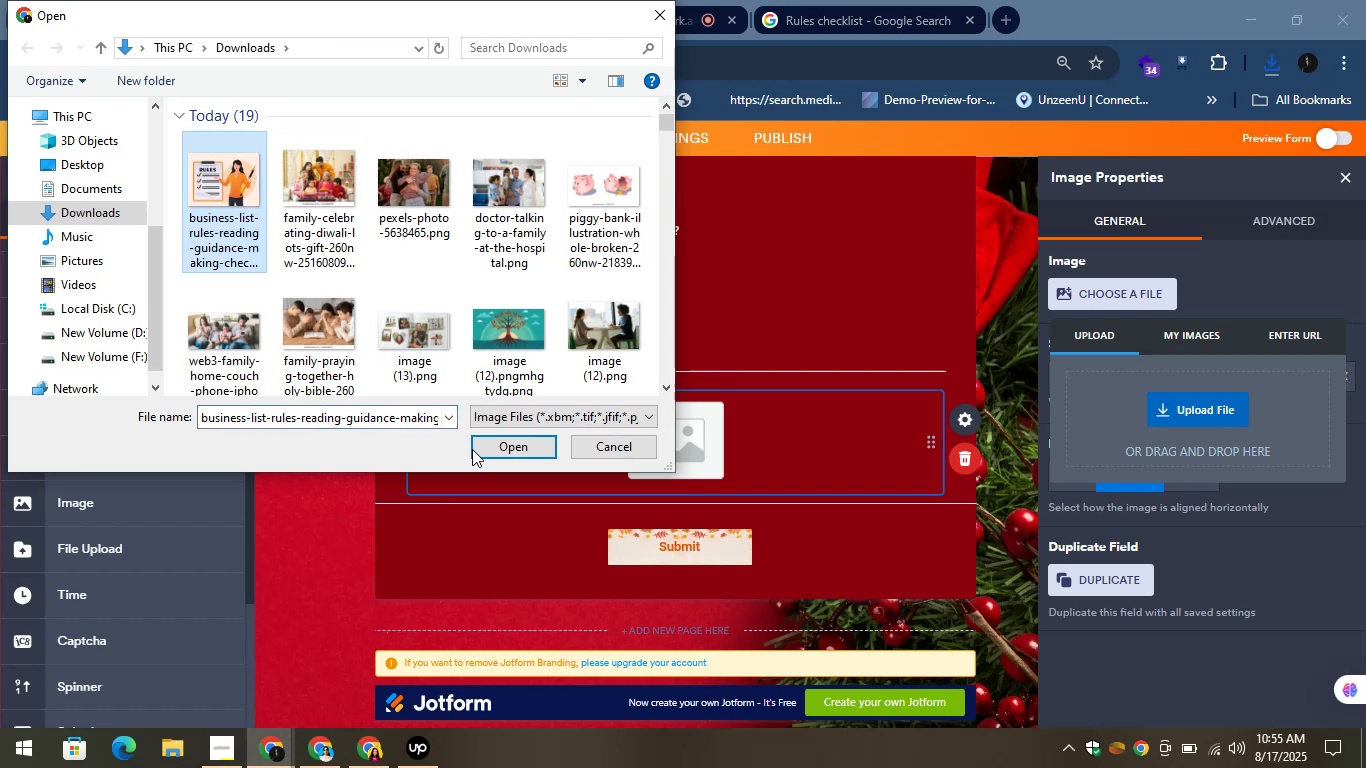 
left_click_drag(start_coordinate=[491, 449], to_coordinate=[507, 443])
 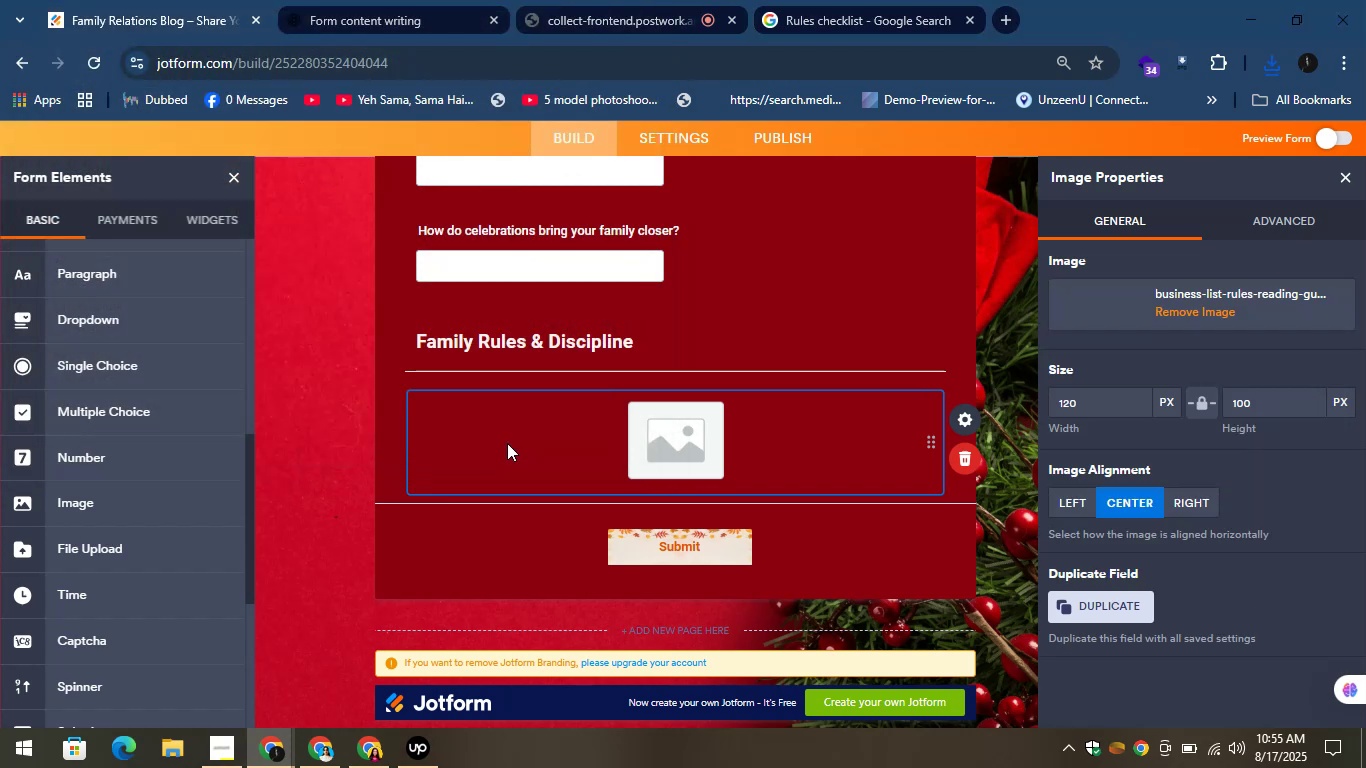 
wait(9.27)
 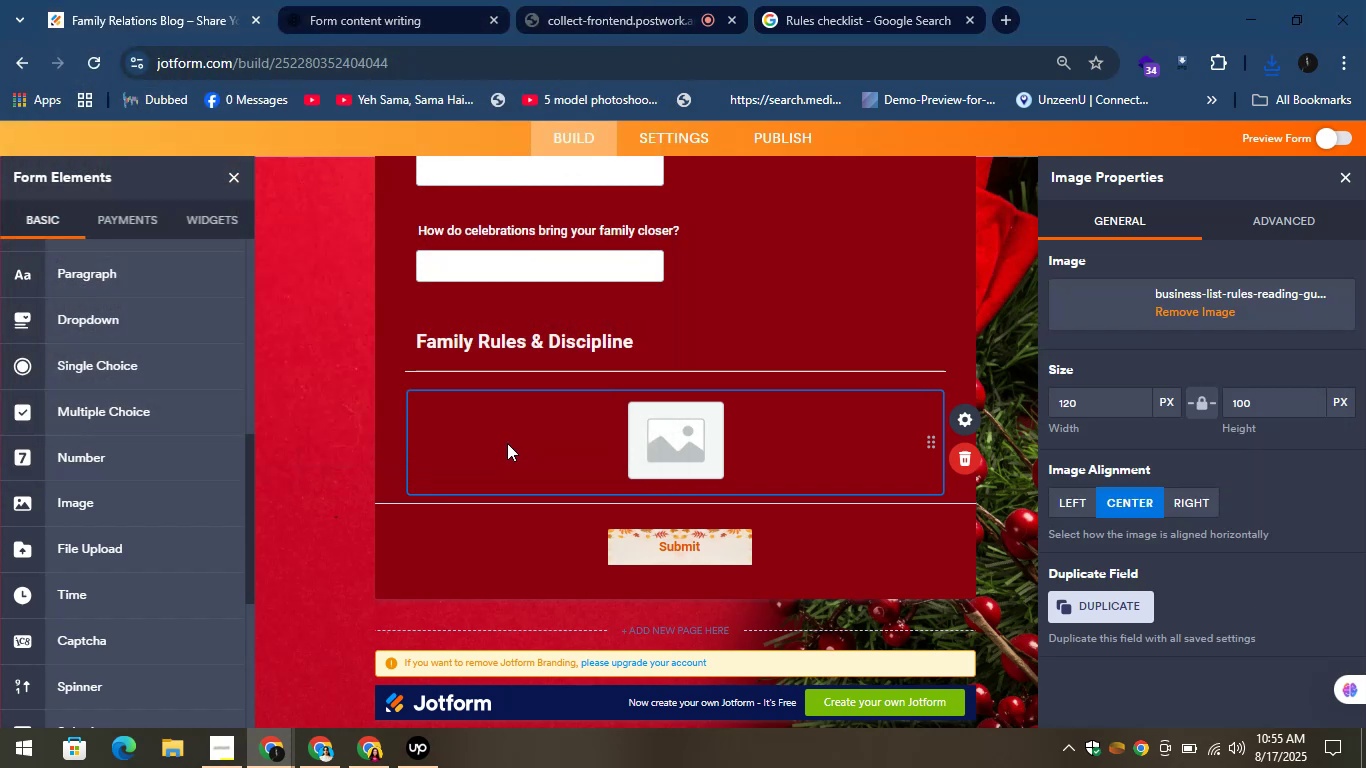 
left_click([469, 1])
 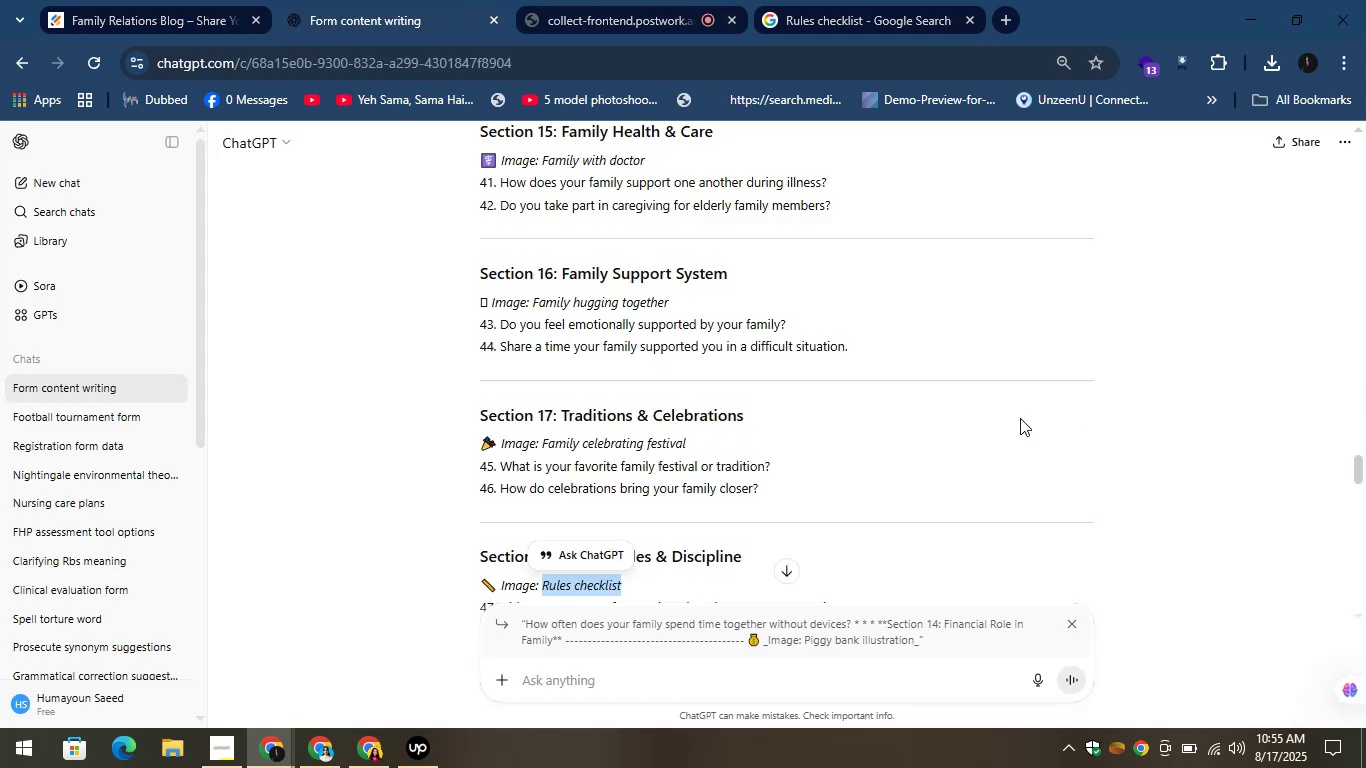 
key(ArrowDown)
 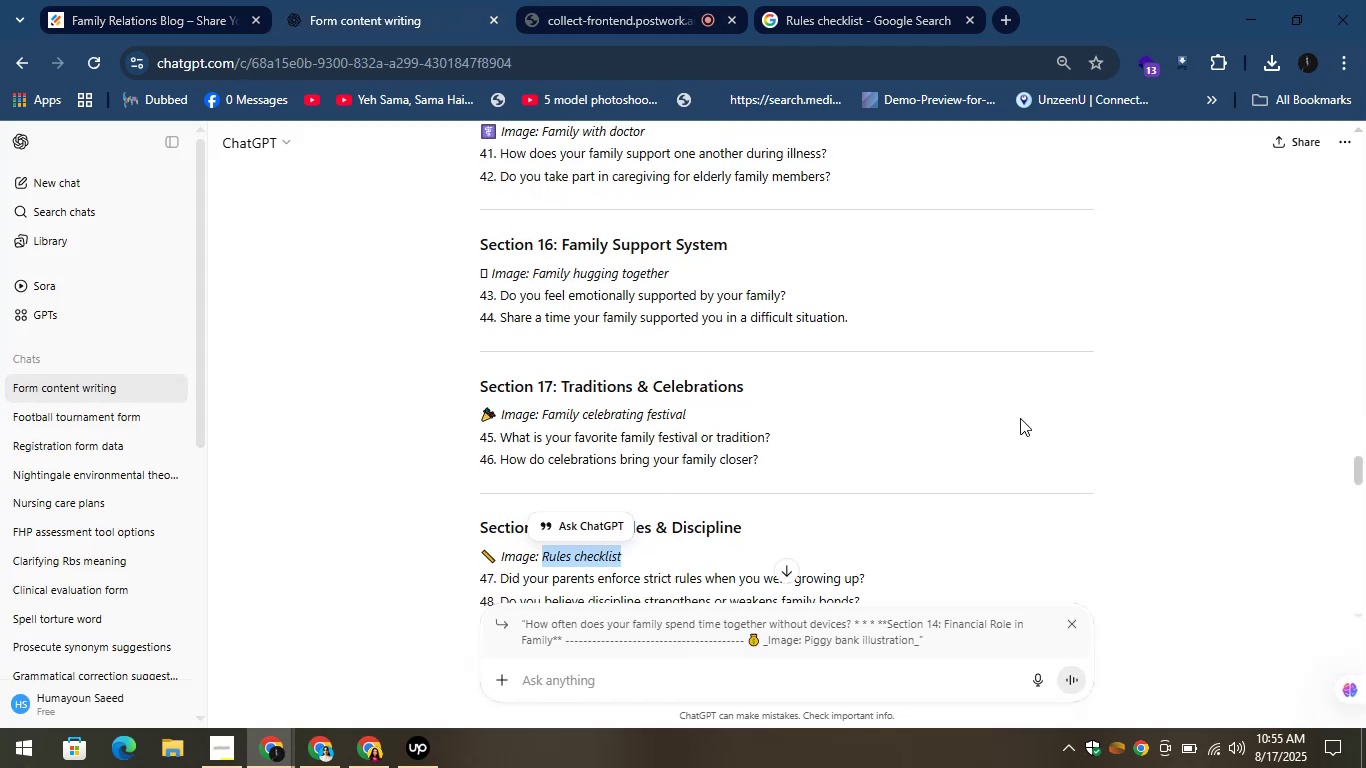 
key(ArrowDown)
 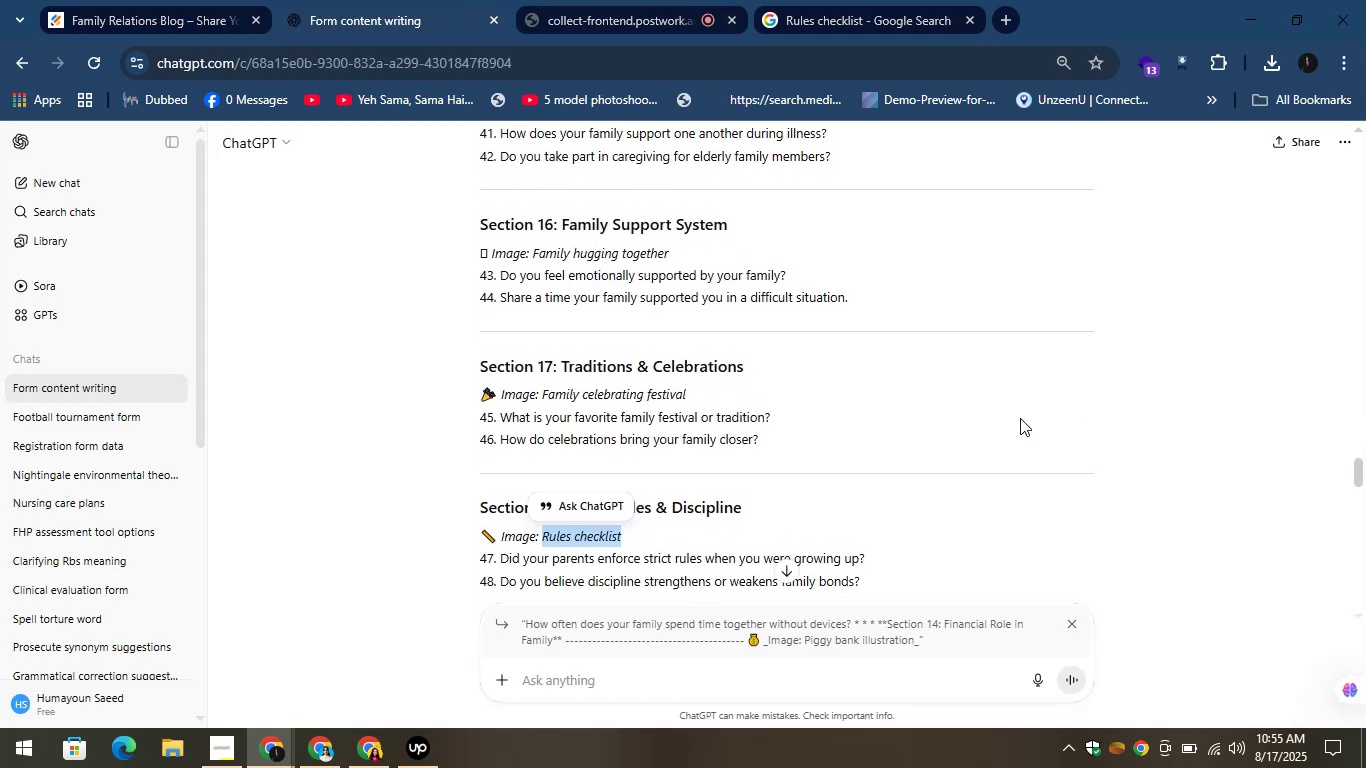 
key(ArrowDown)
 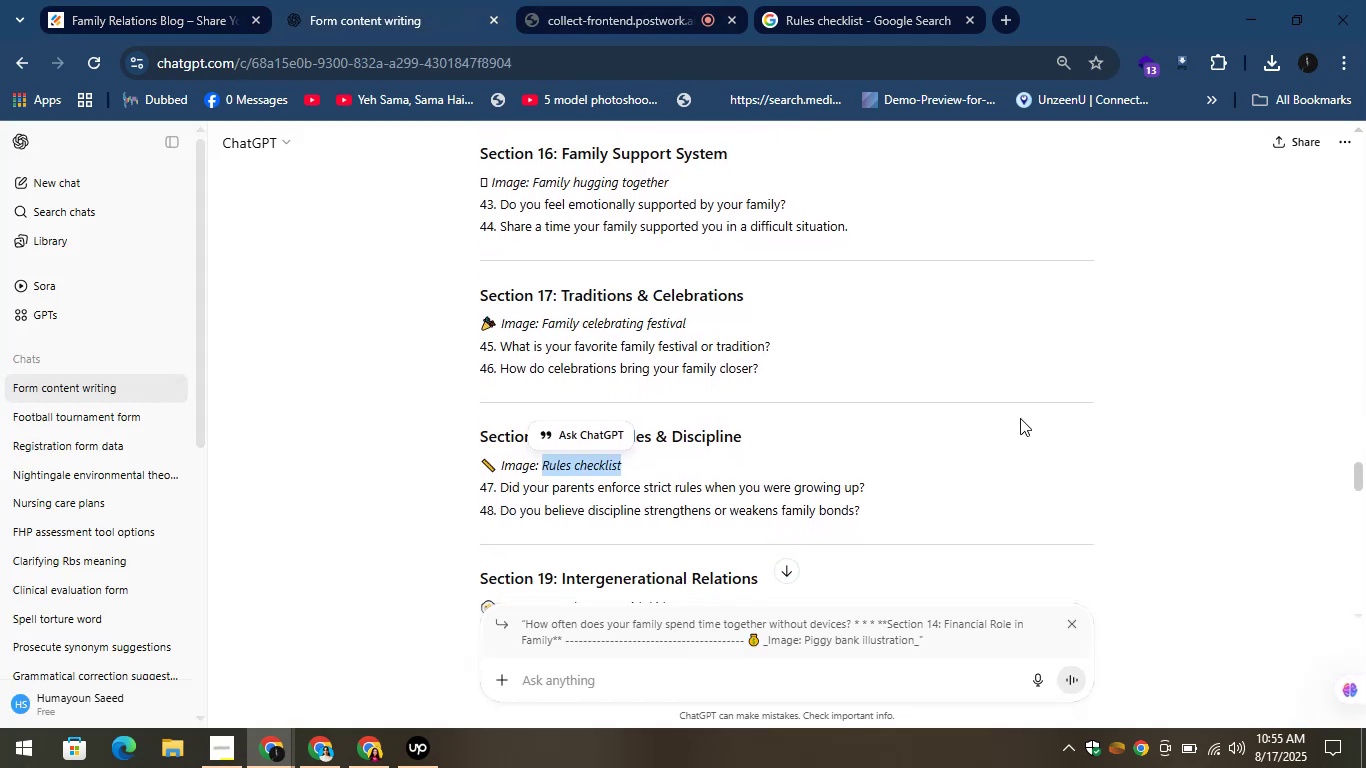 
hold_key(key=ArrowDown, duration=0.52)
 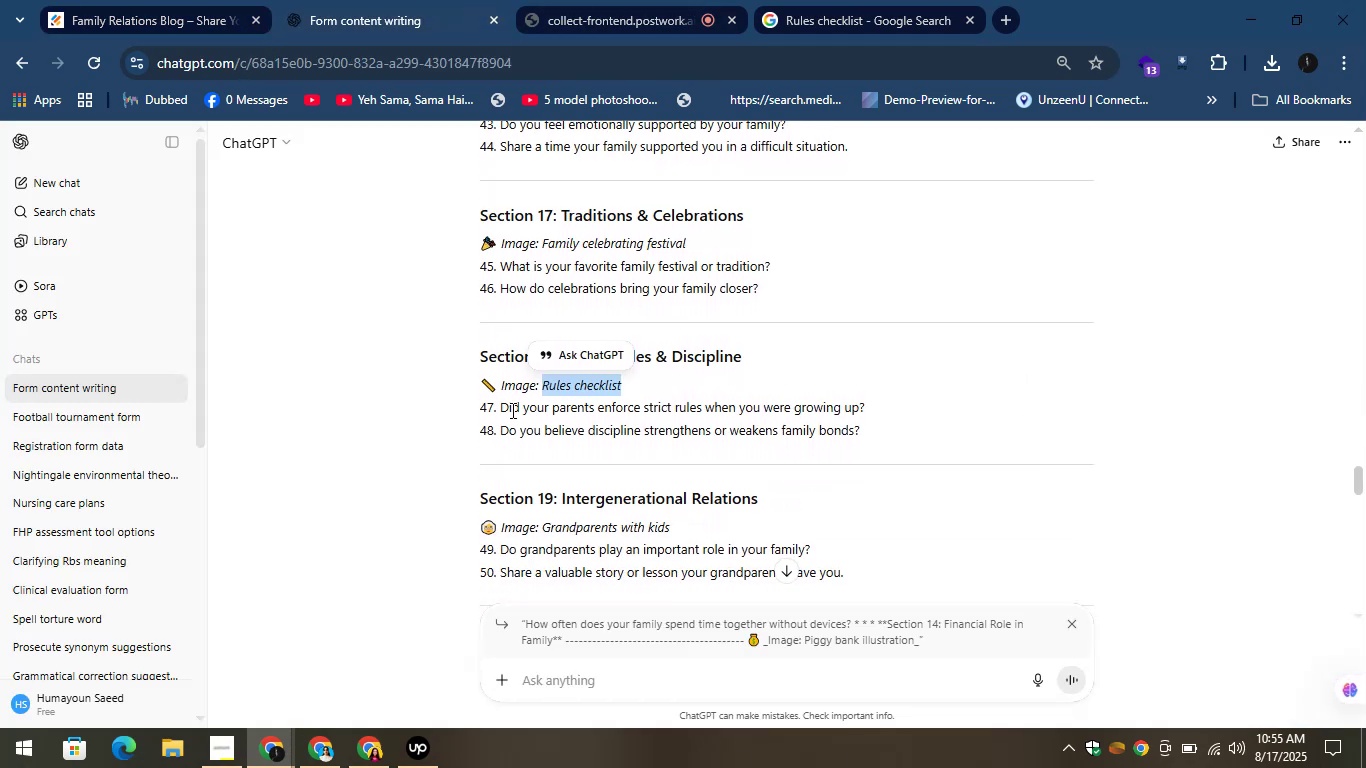 
left_click_drag(start_coordinate=[498, 411], to_coordinate=[963, 405])
 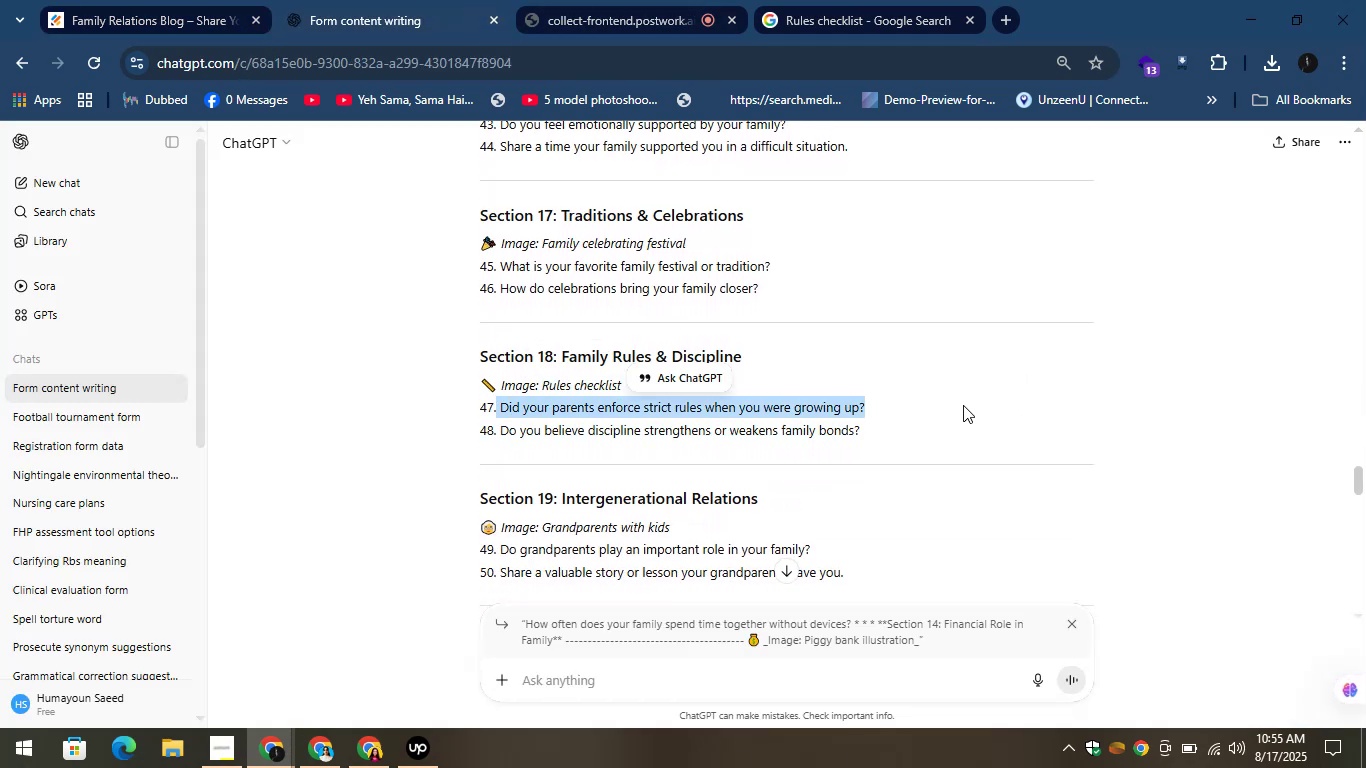 
key(Control+C)
 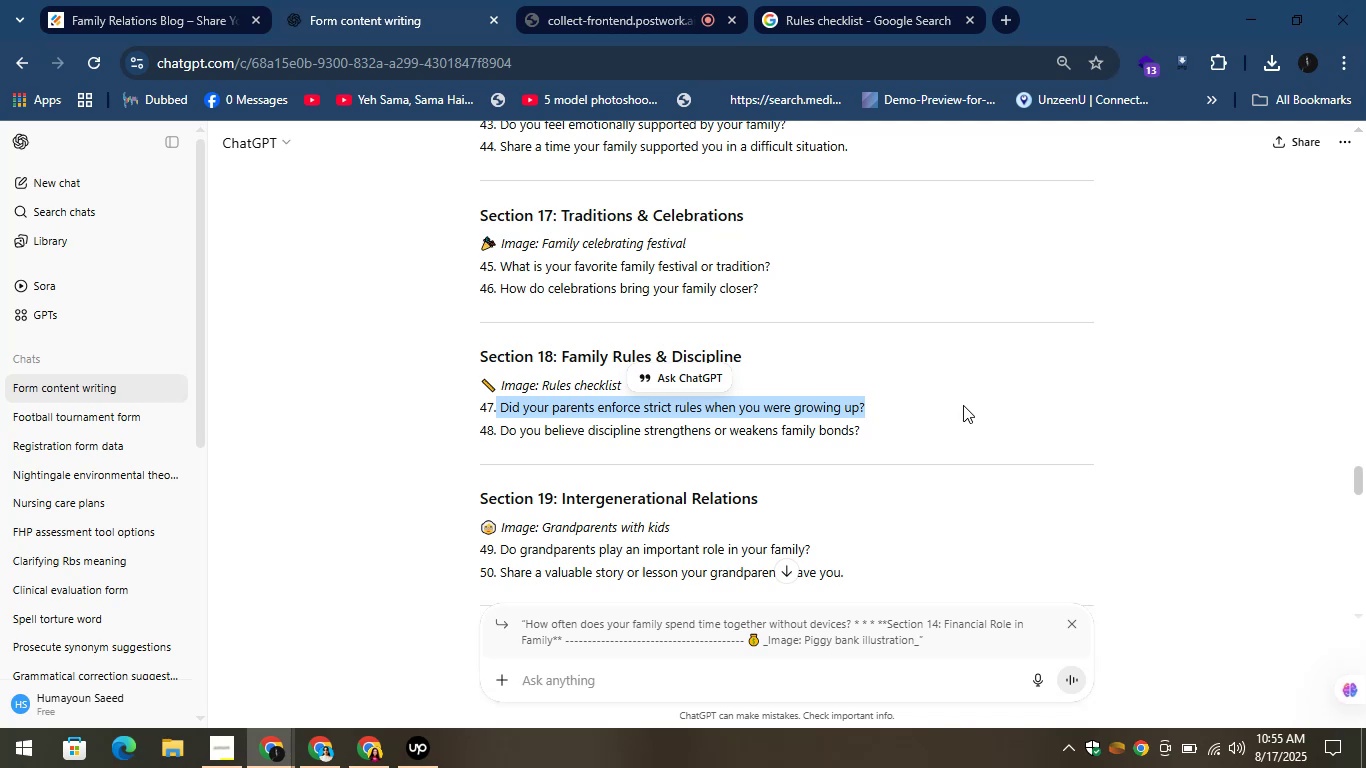 
wait(7.62)
 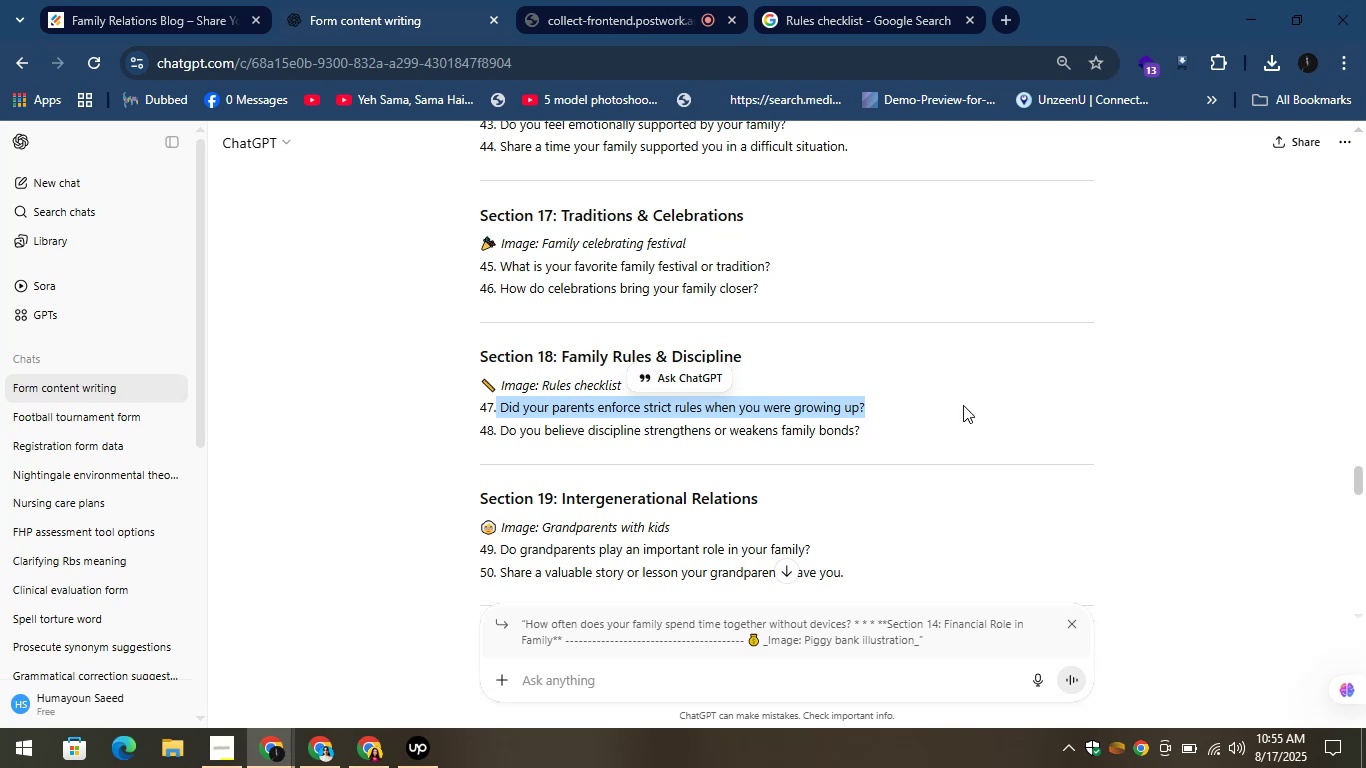 
left_click([124, 0])
 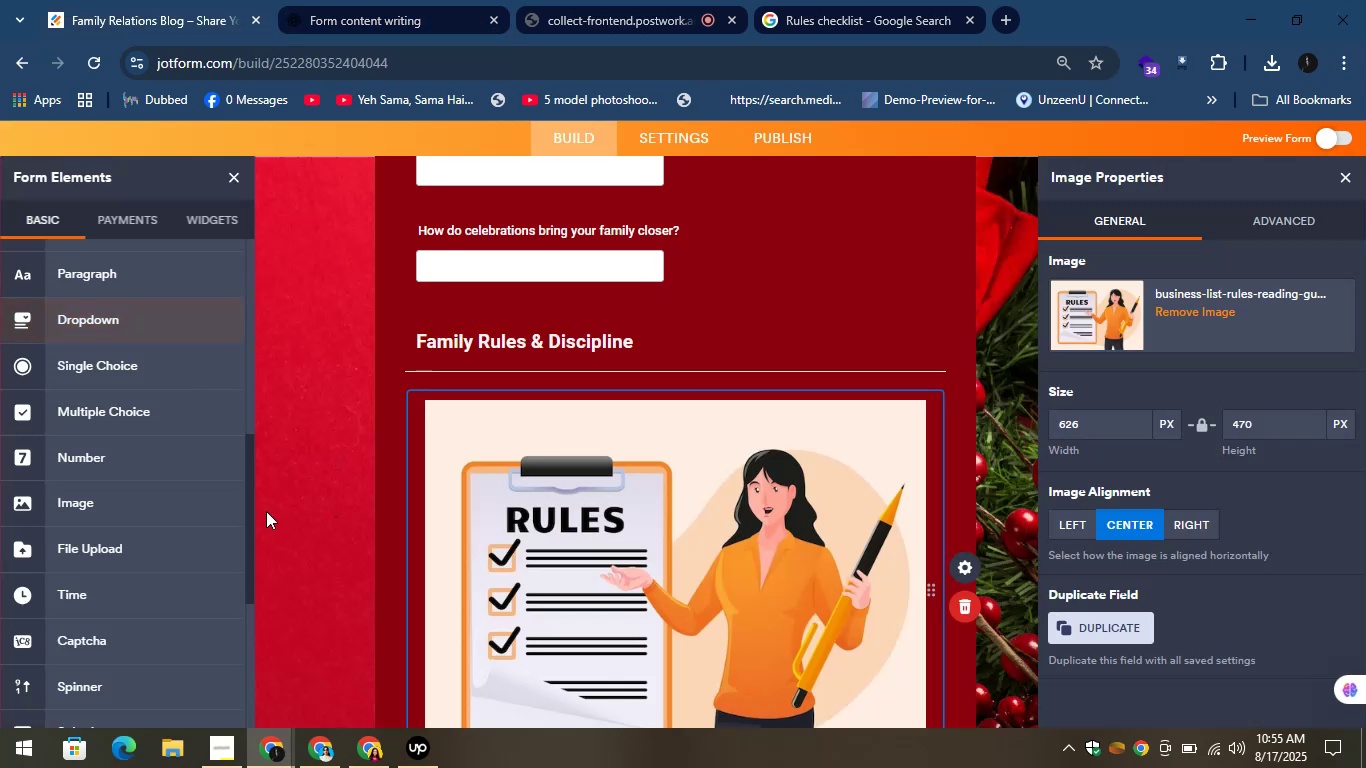 
left_click_drag(start_coordinate=[254, 519], to_coordinate=[249, 489])
 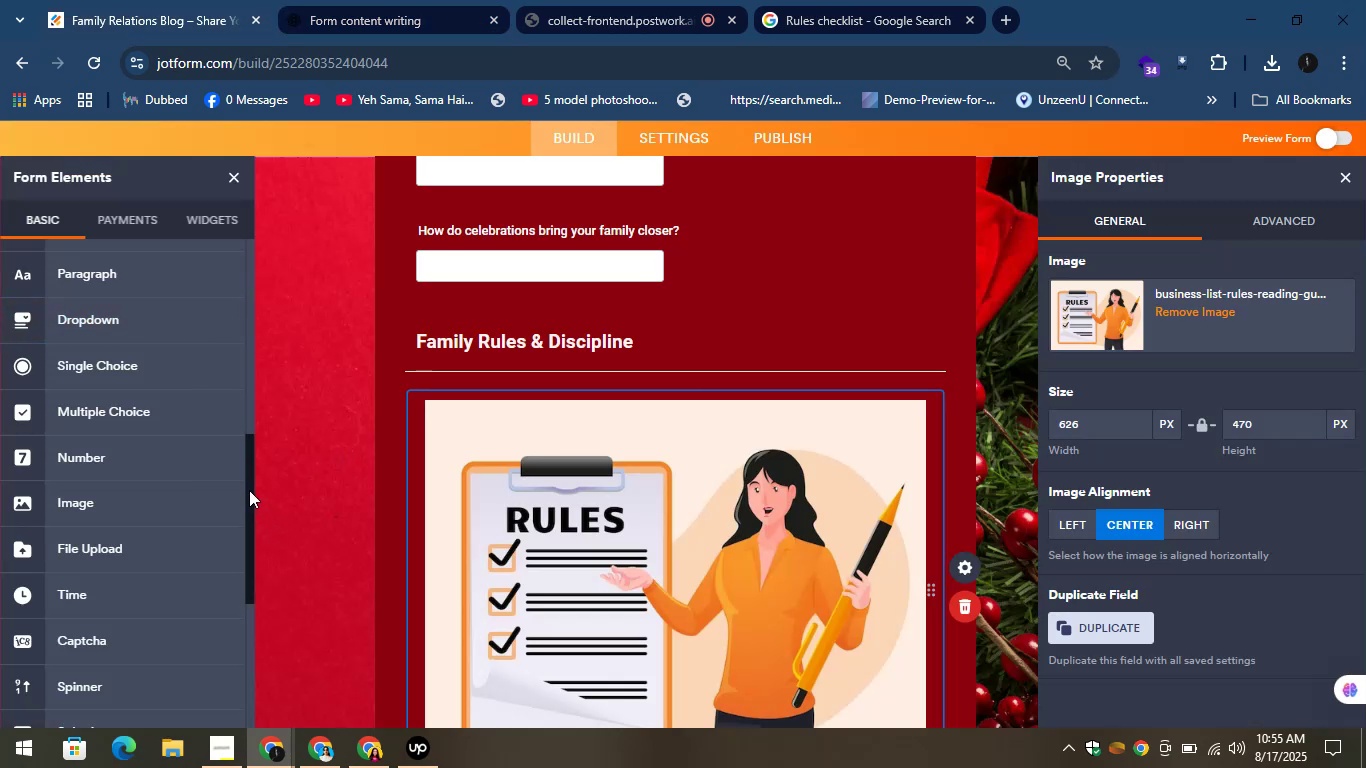 
left_click_drag(start_coordinate=[249, 490], to_coordinate=[243, 422])
 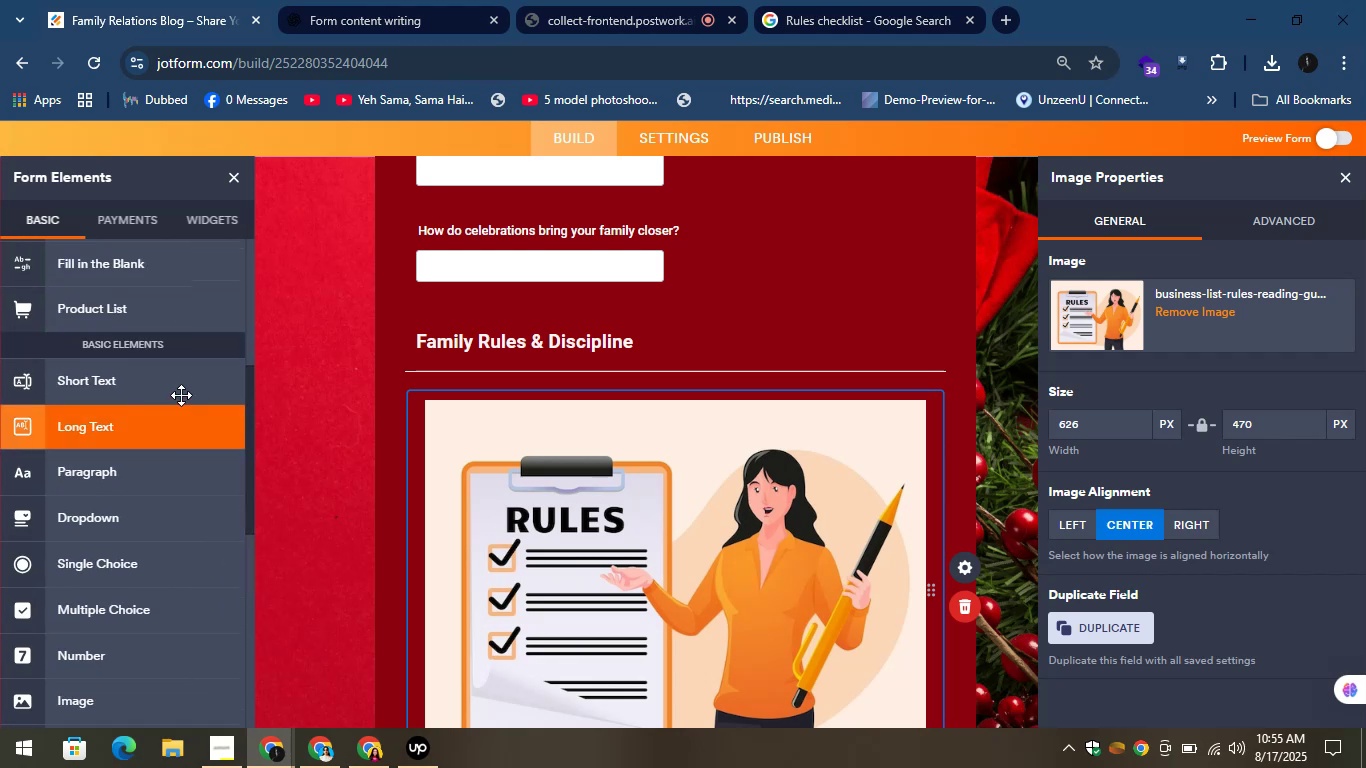 
left_click_drag(start_coordinate=[171, 390], to_coordinate=[638, 491])
 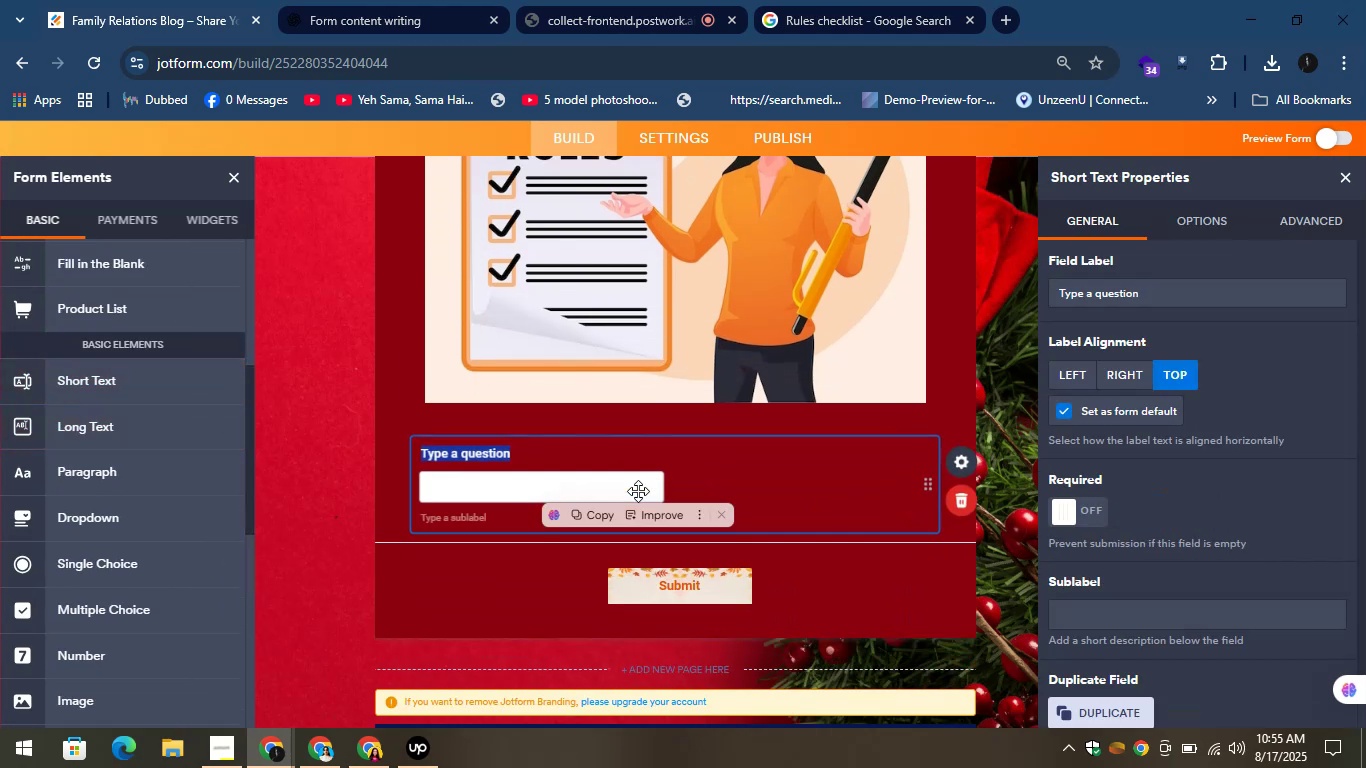 
key(Control+V)
 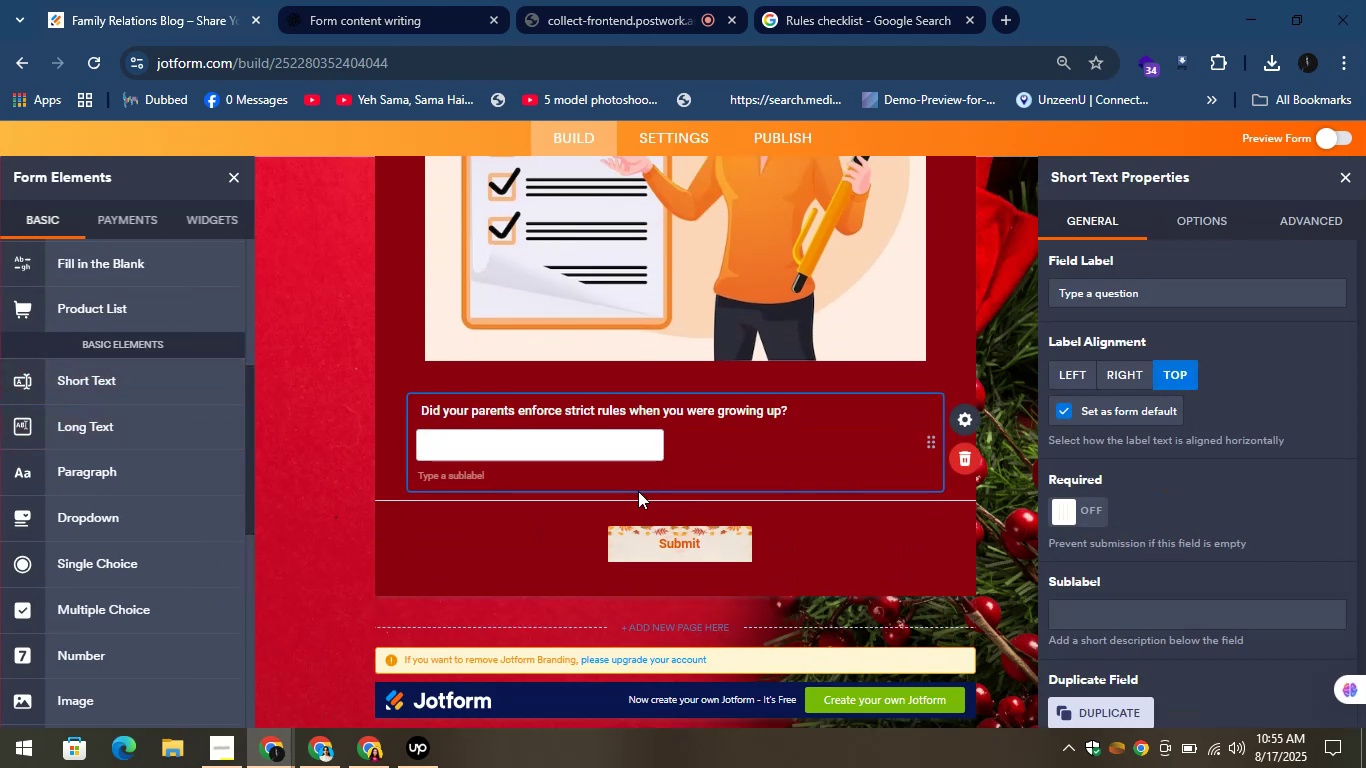 
wait(5.21)
 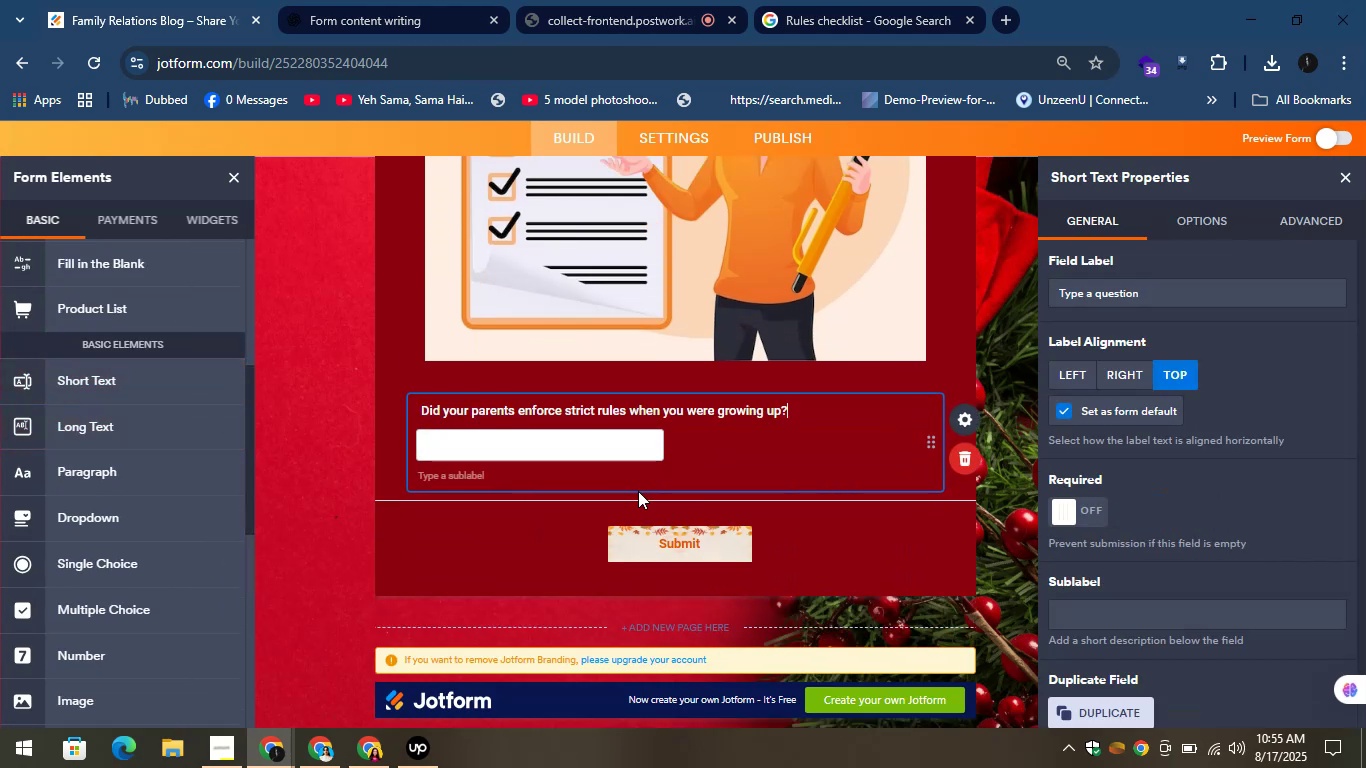 
key(Alt+AltLeft)
 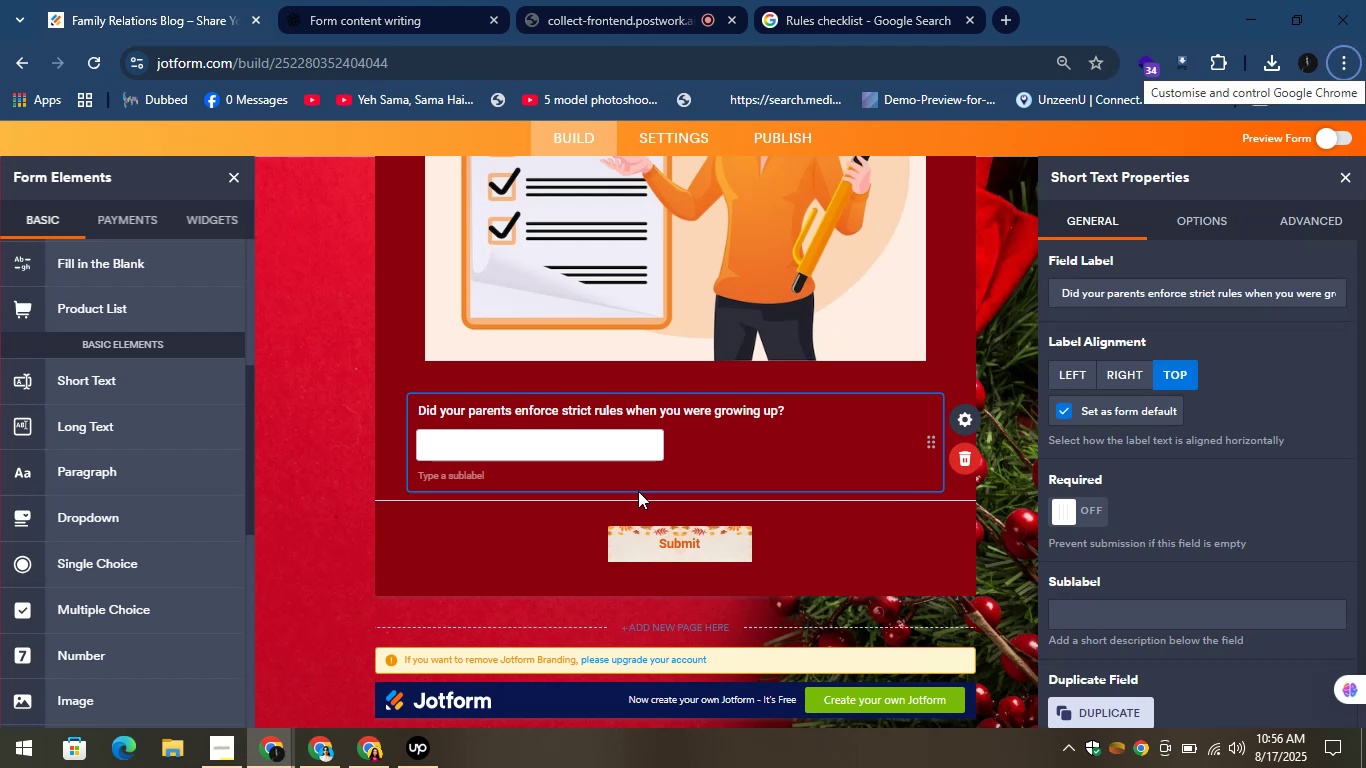 
wait(14.86)
 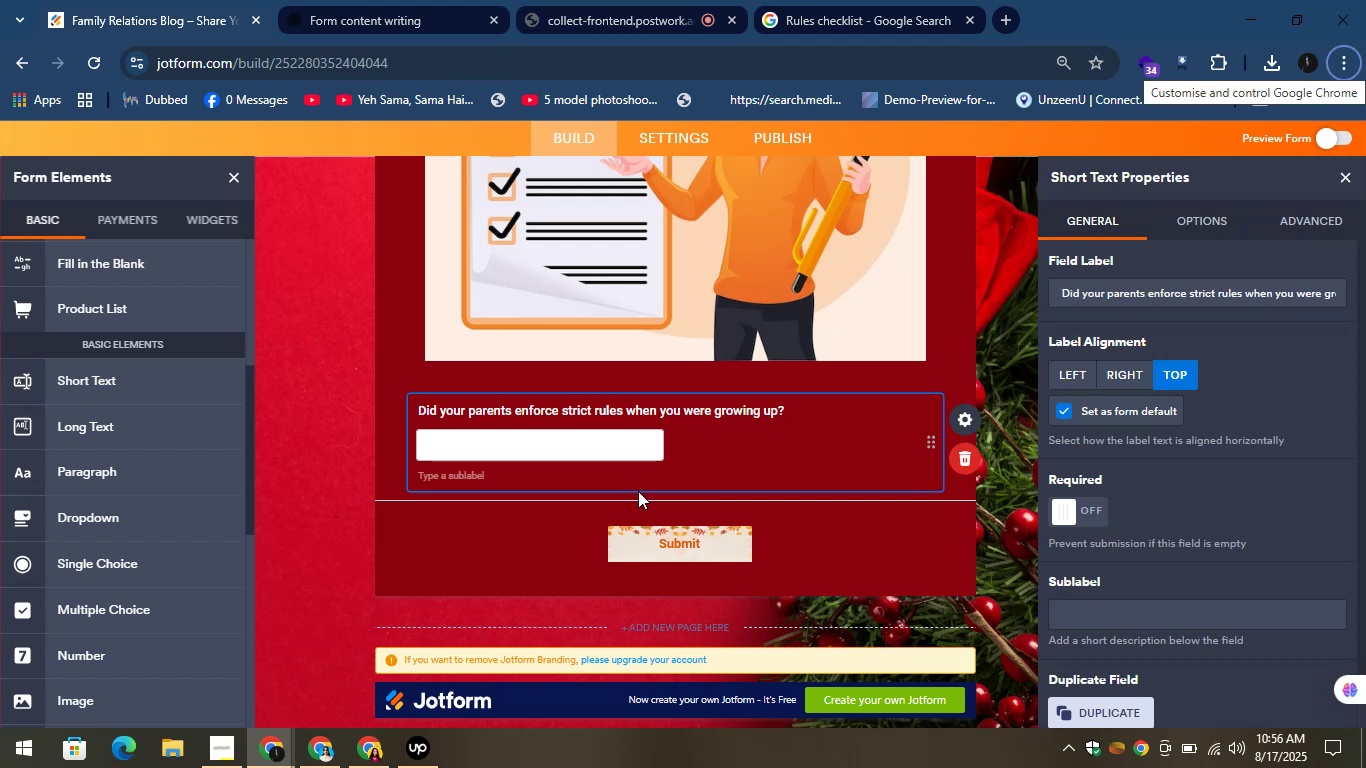 
left_click([350, 0])
 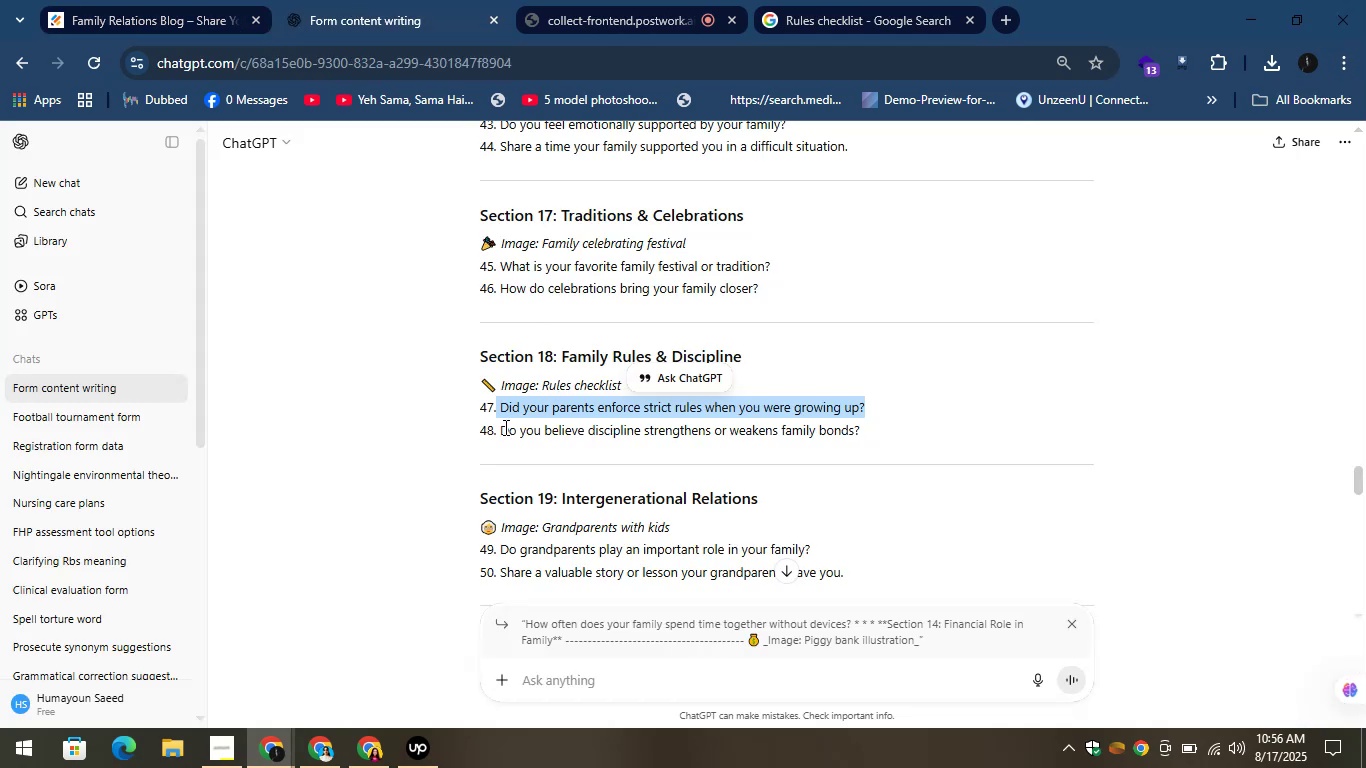 
left_click_drag(start_coordinate=[502, 428], to_coordinate=[865, 433])
 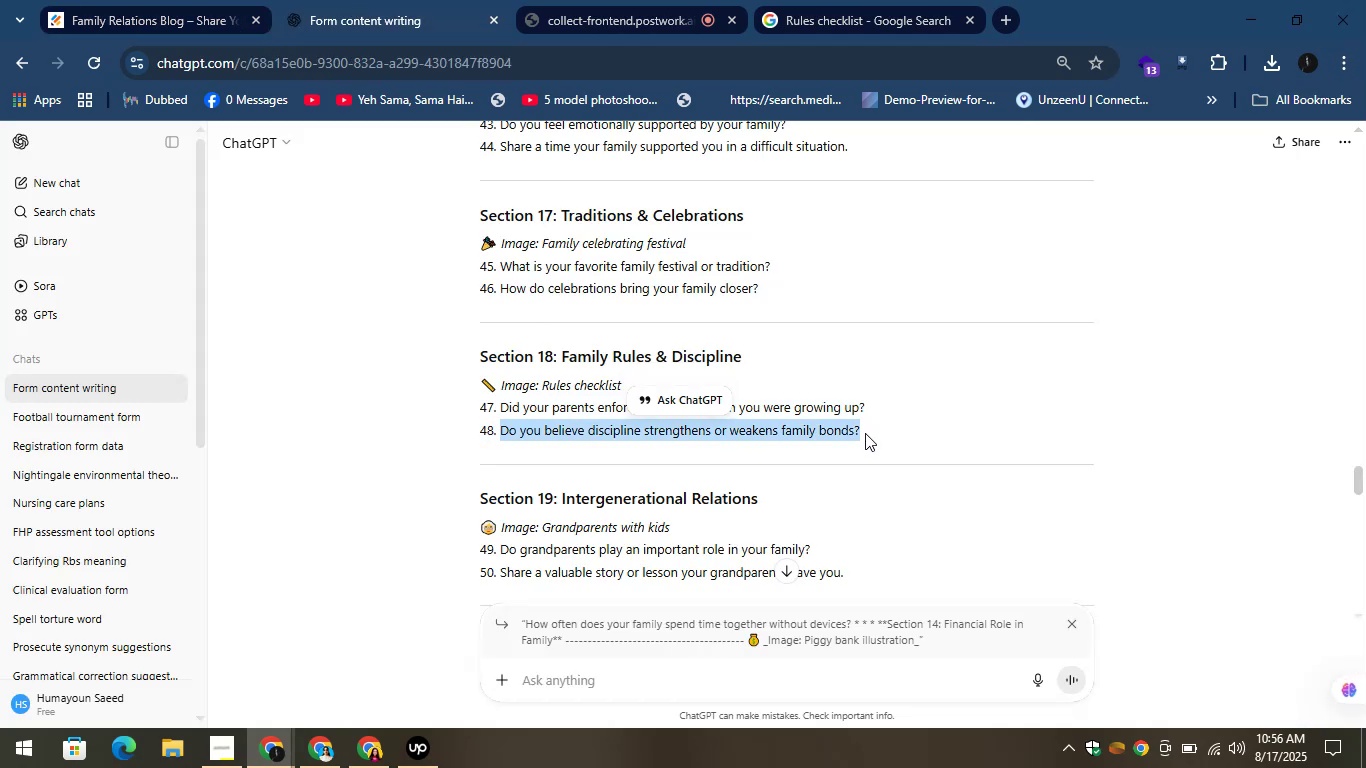 
key(Control+C)
 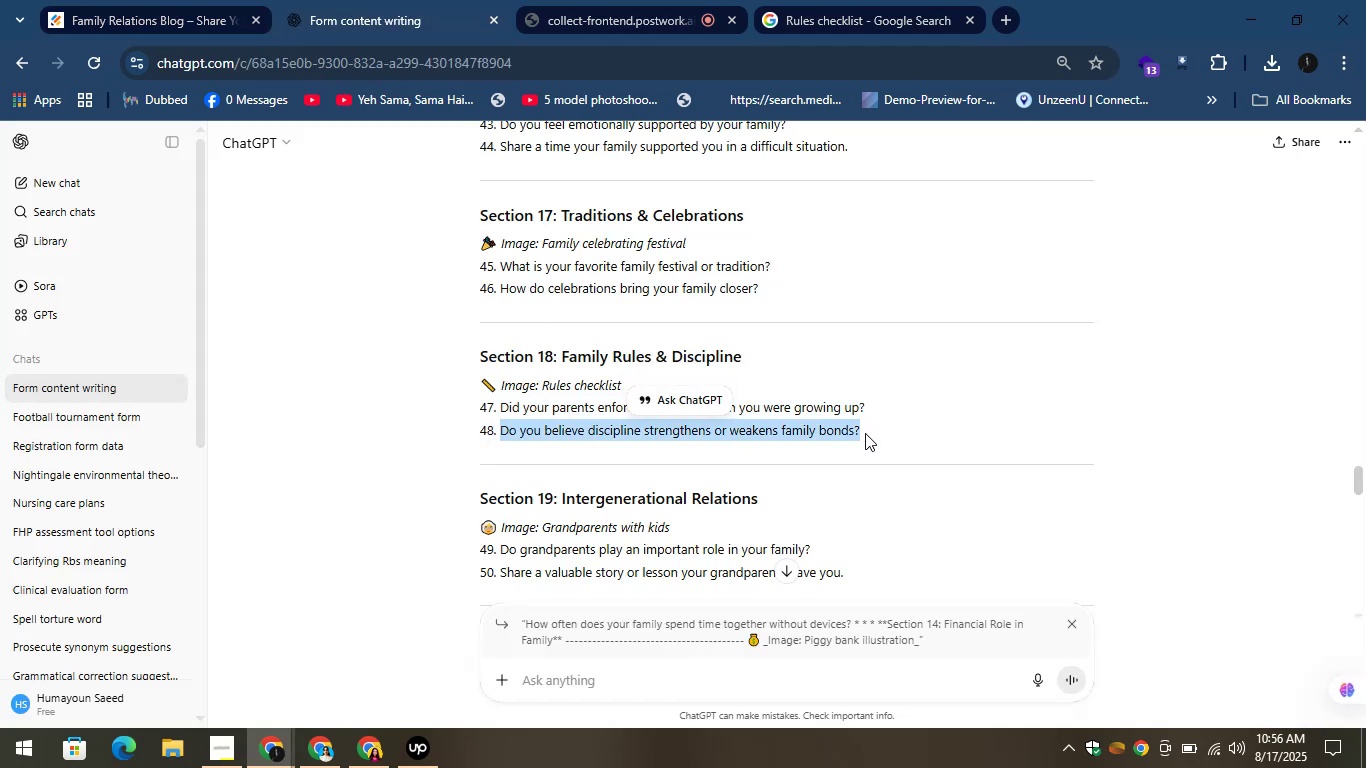 
key(Control+C)
 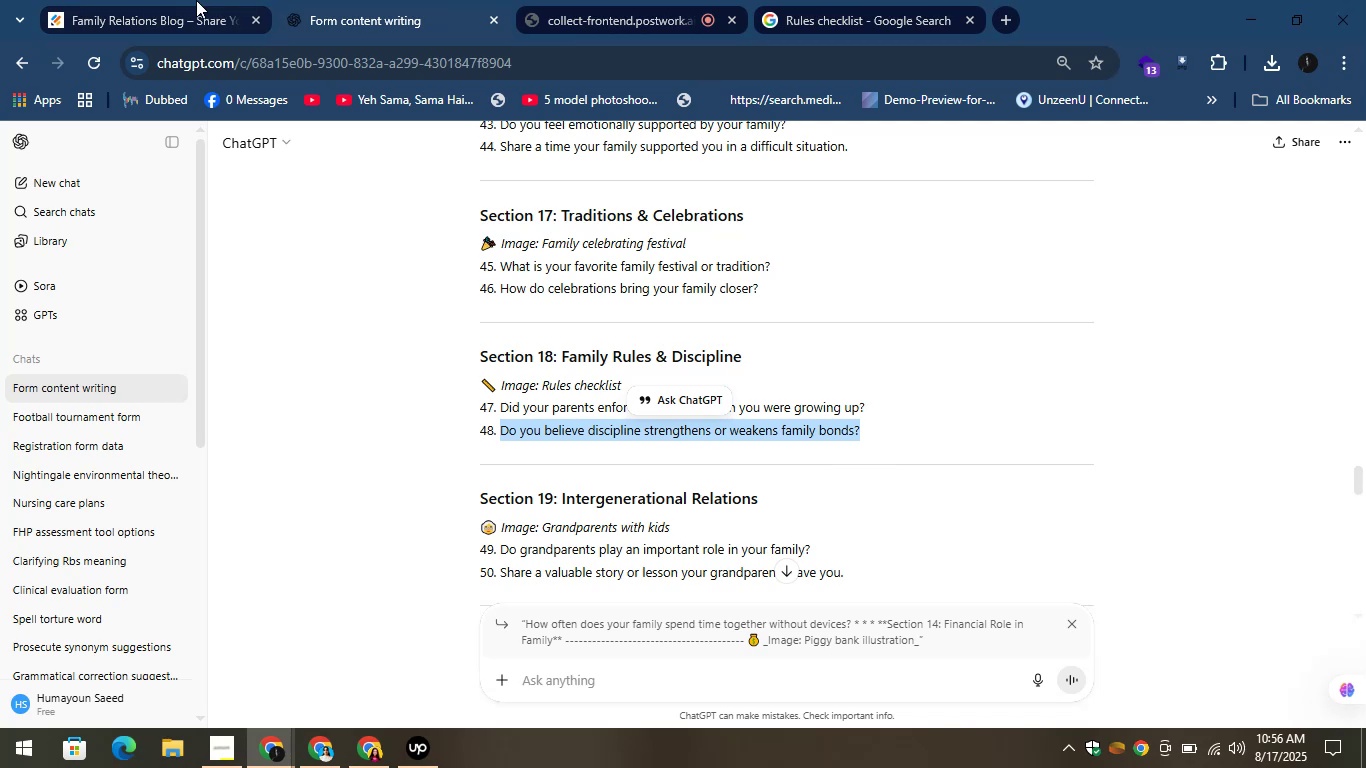 
left_click([163, 0])
 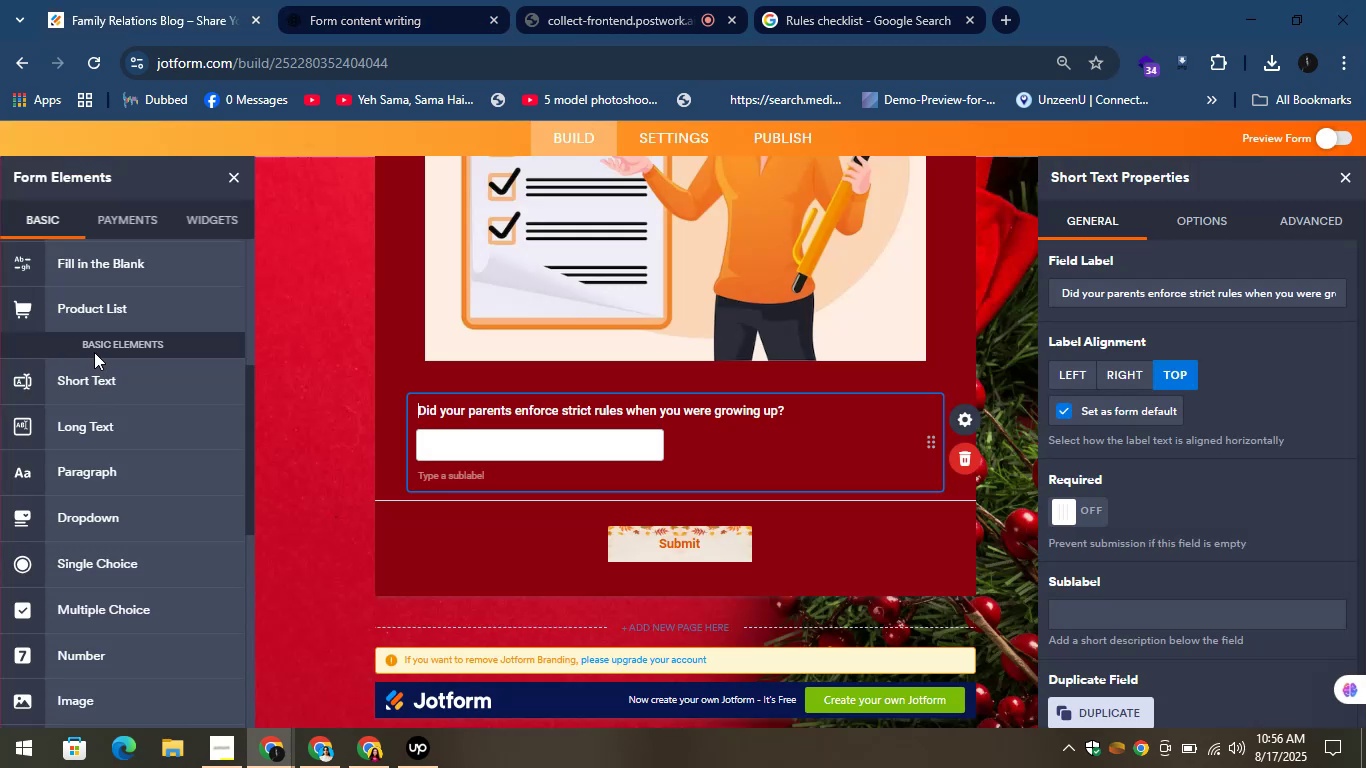 
left_click_drag(start_coordinate=[84, 367], to_coordinate=[525, 483])
 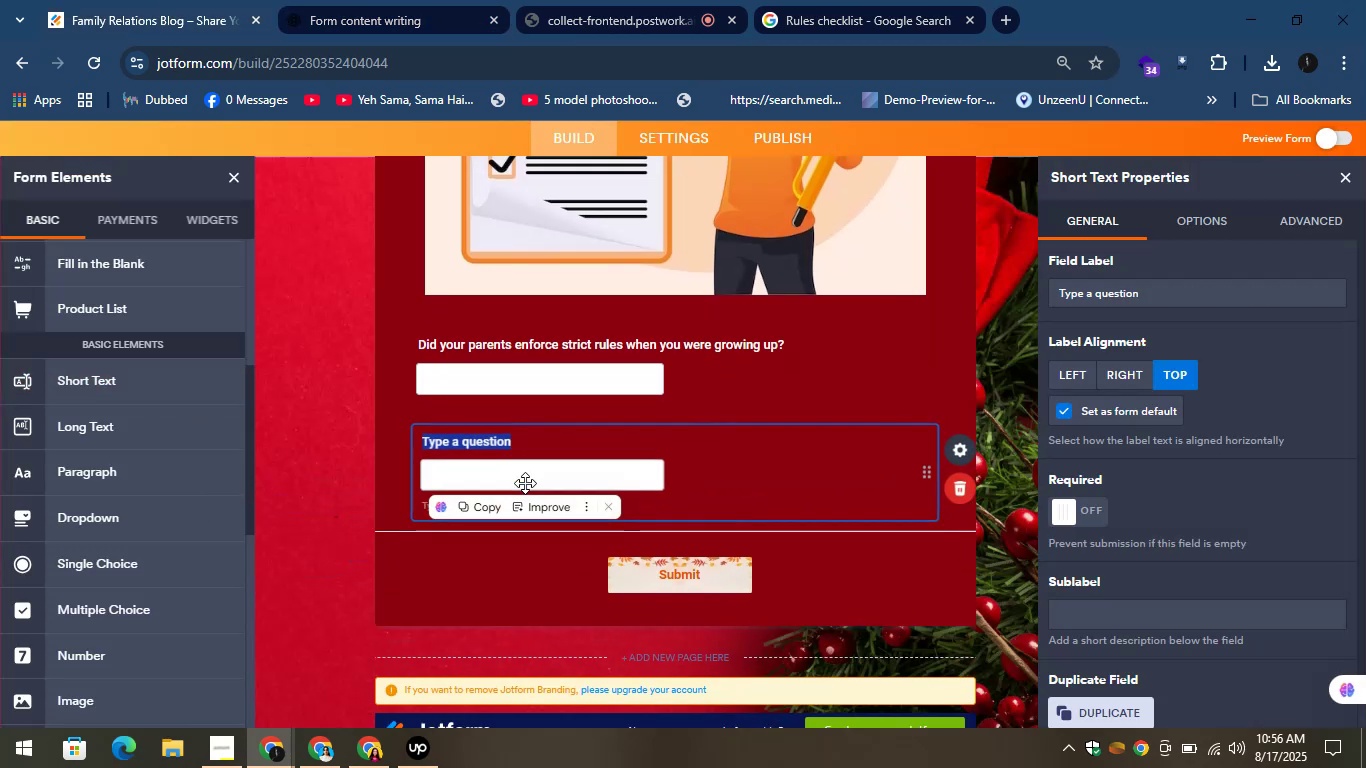 
key(Control+V)
 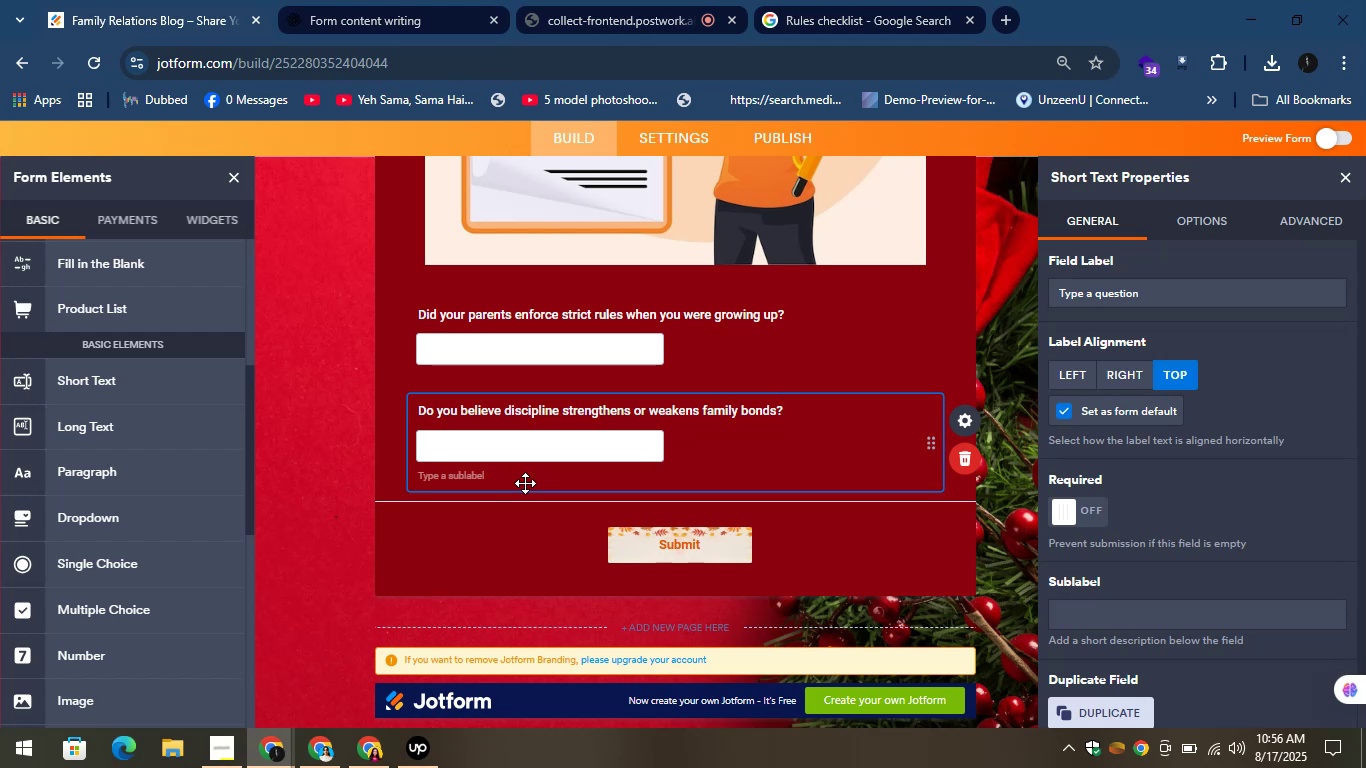 
wait(24.9)
 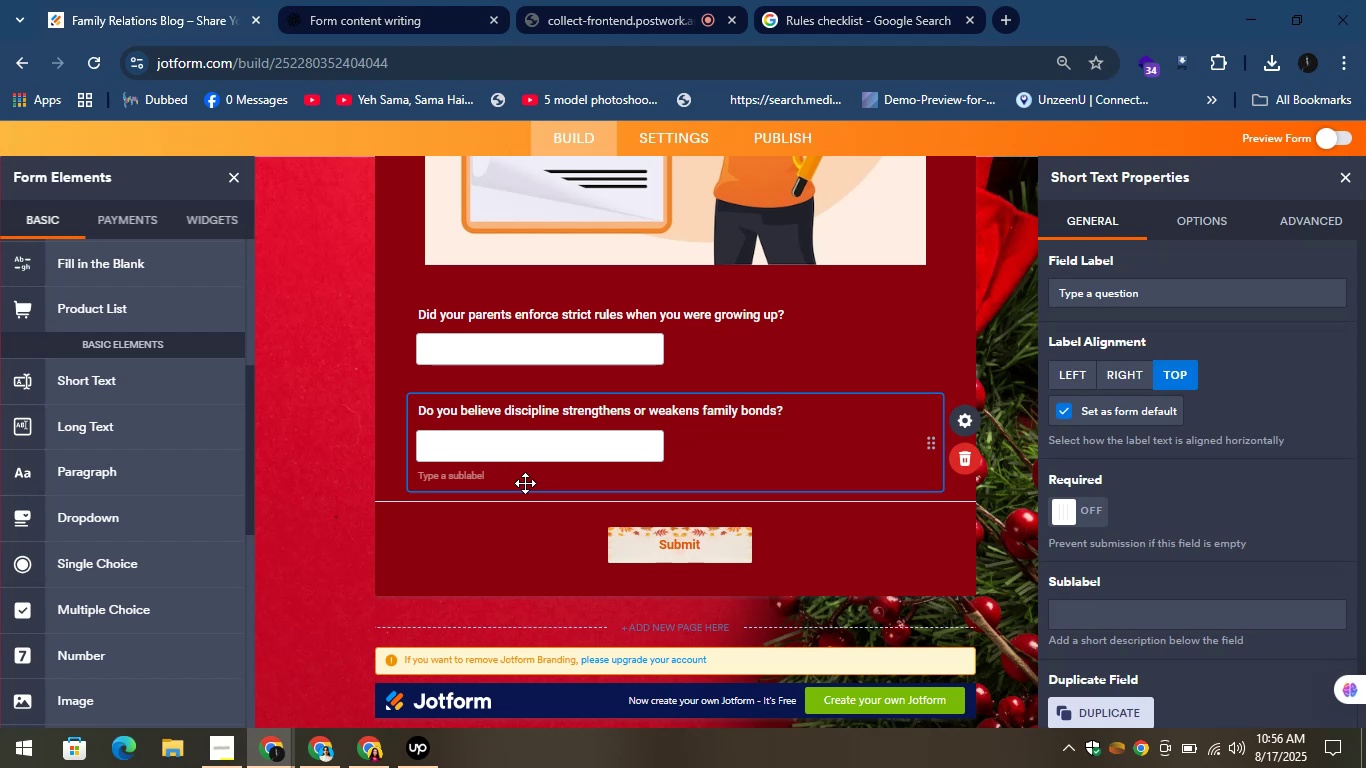 
left_click([332, 0])
 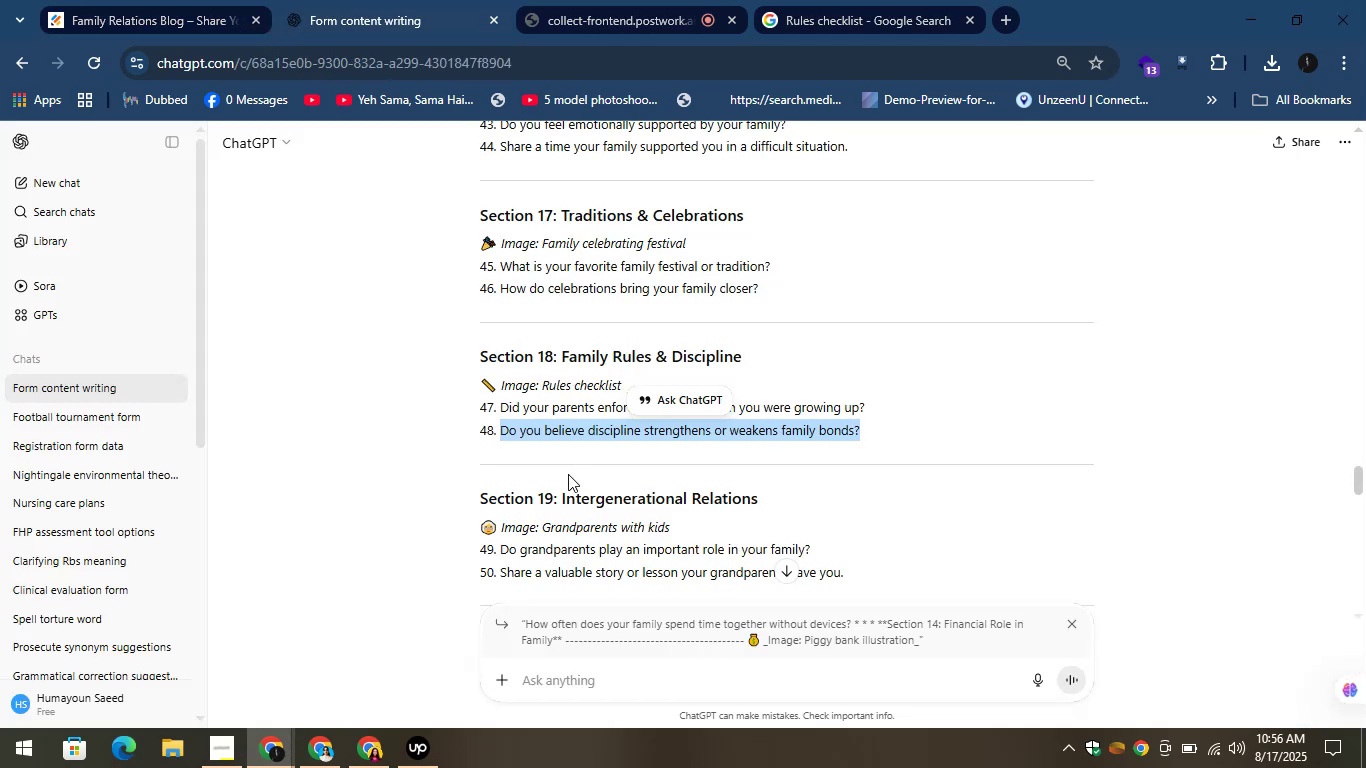 
left_click_drag(start_coordinate=[559, 493], to_coordinate=[764, 497])
 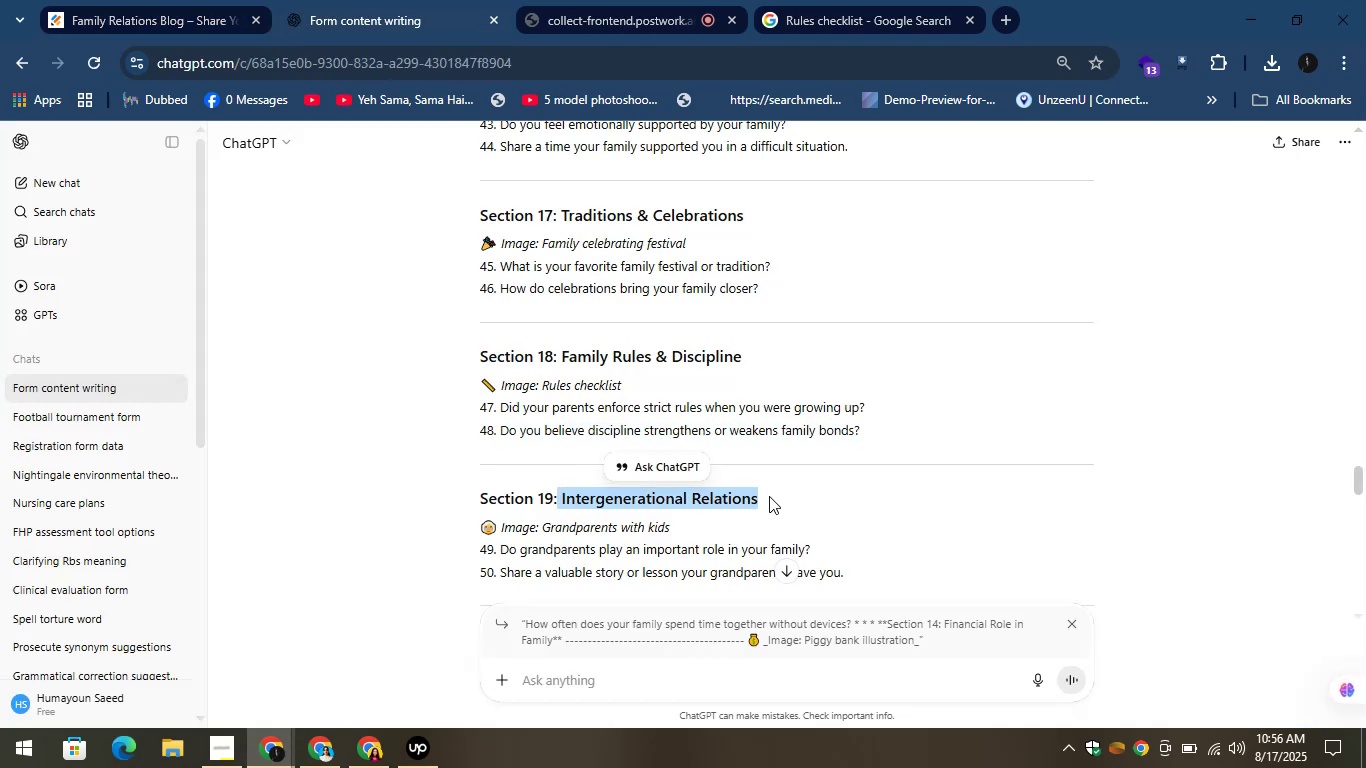 
key(Control+C)
 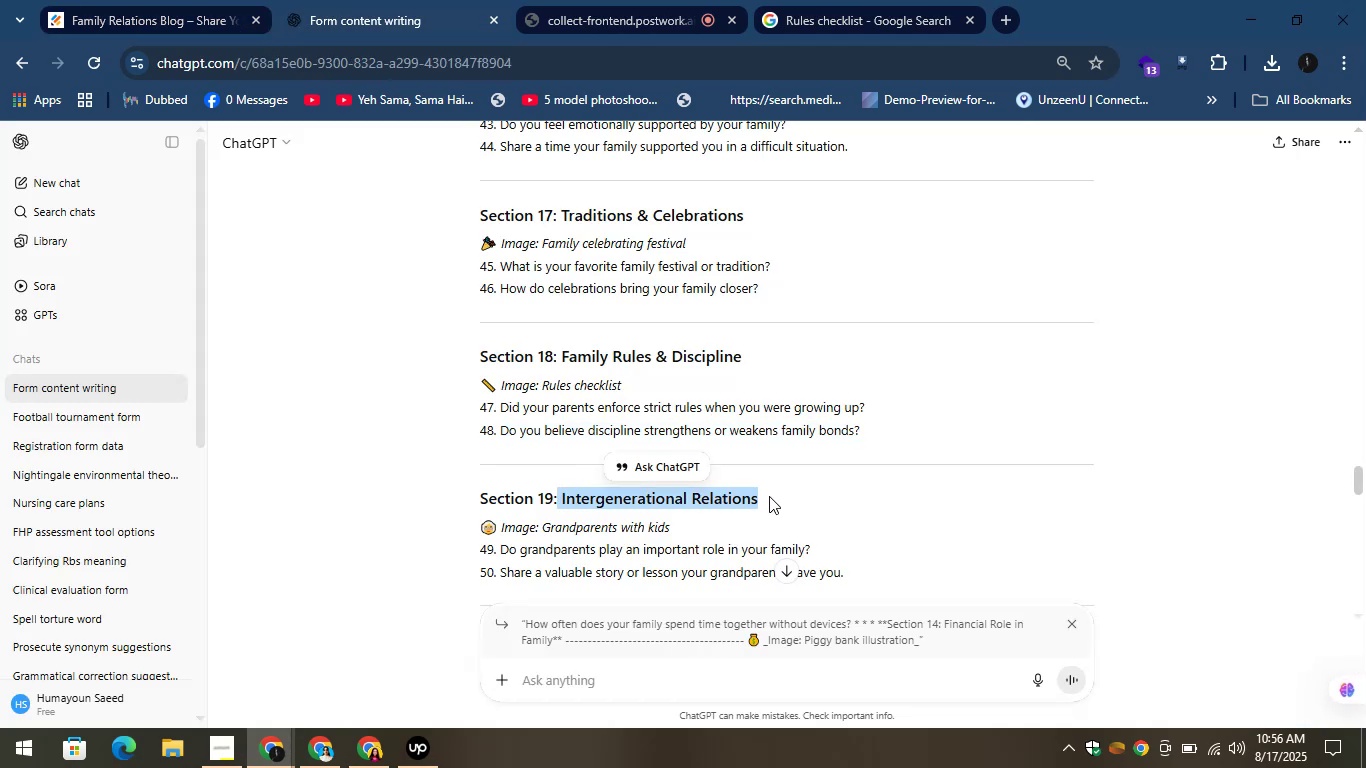 
key(Control+C)
 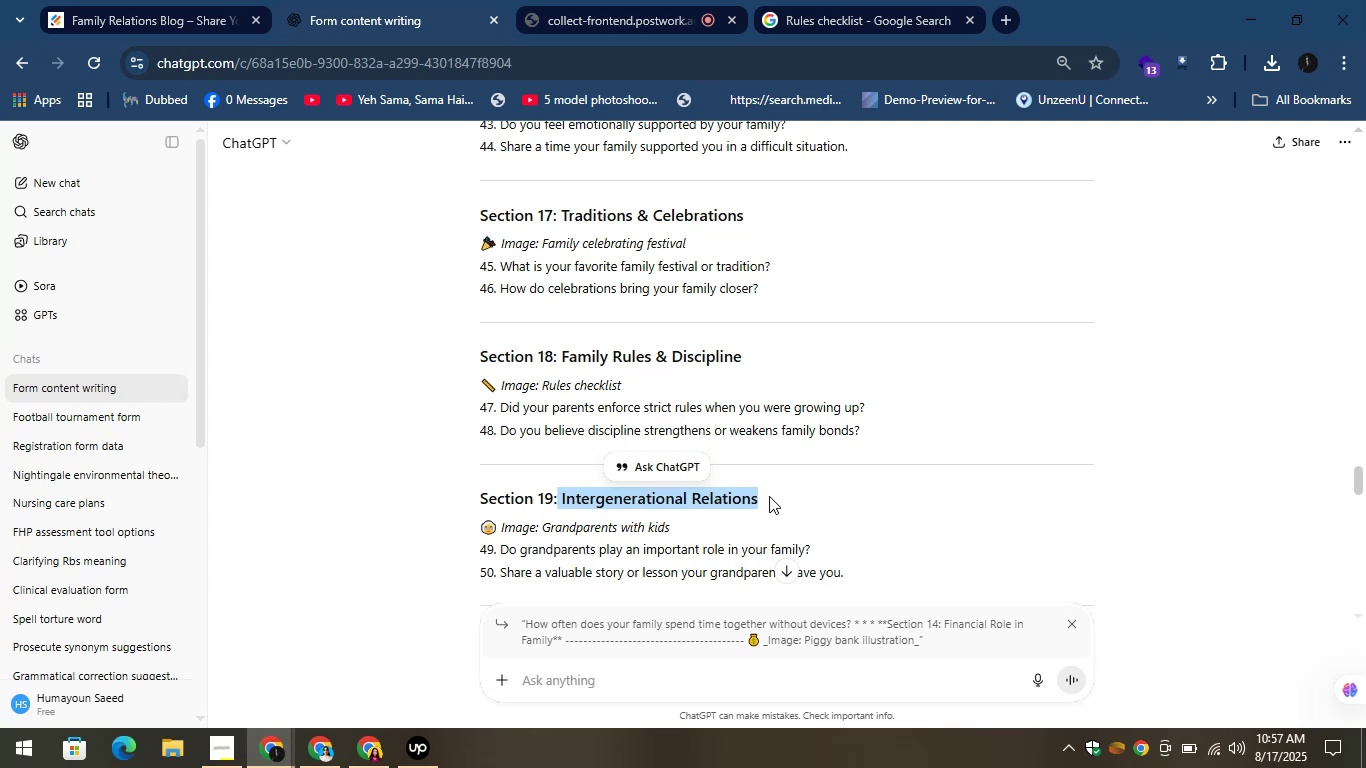 
wait(13.6)
 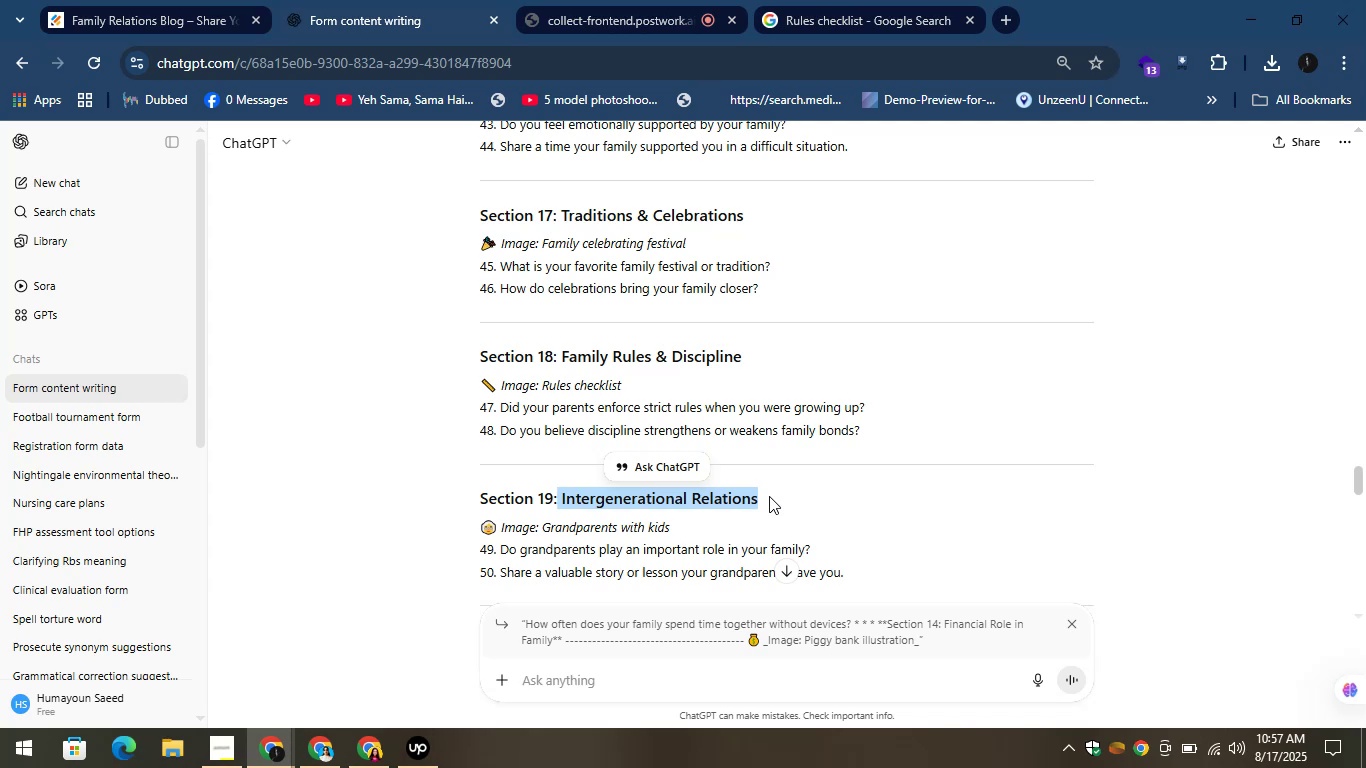 
left_click_drag(start_coordinate=[677, 530], to_coordinate=[544, 537])
 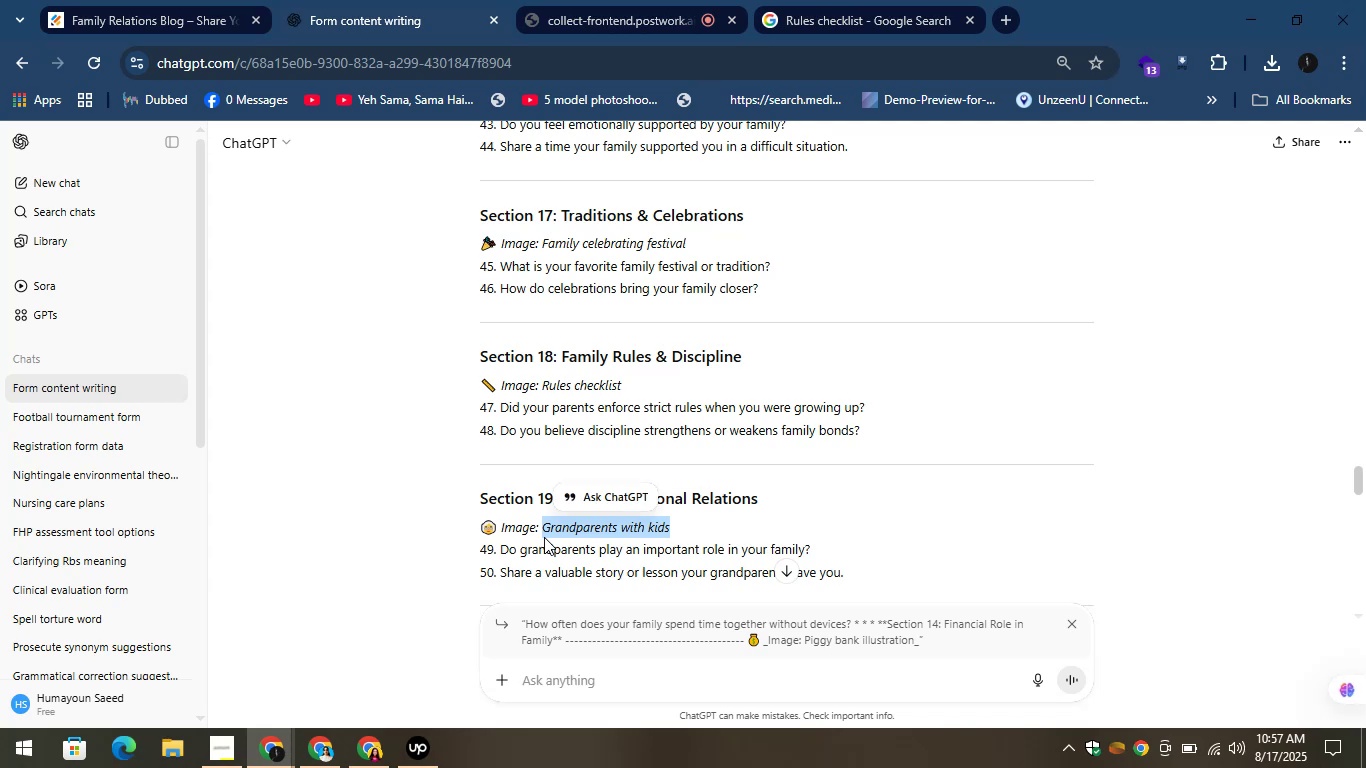 
key(Control+C)
 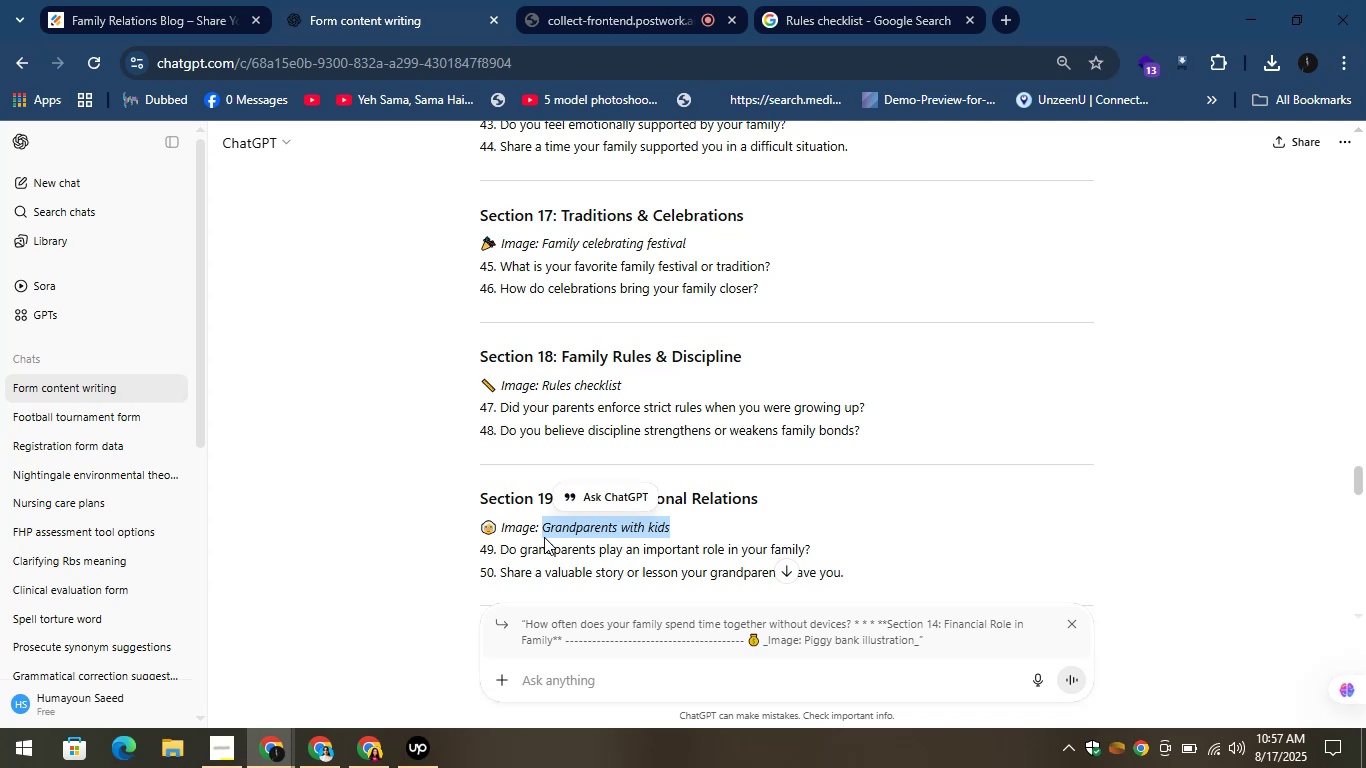 
key(Control+C)
 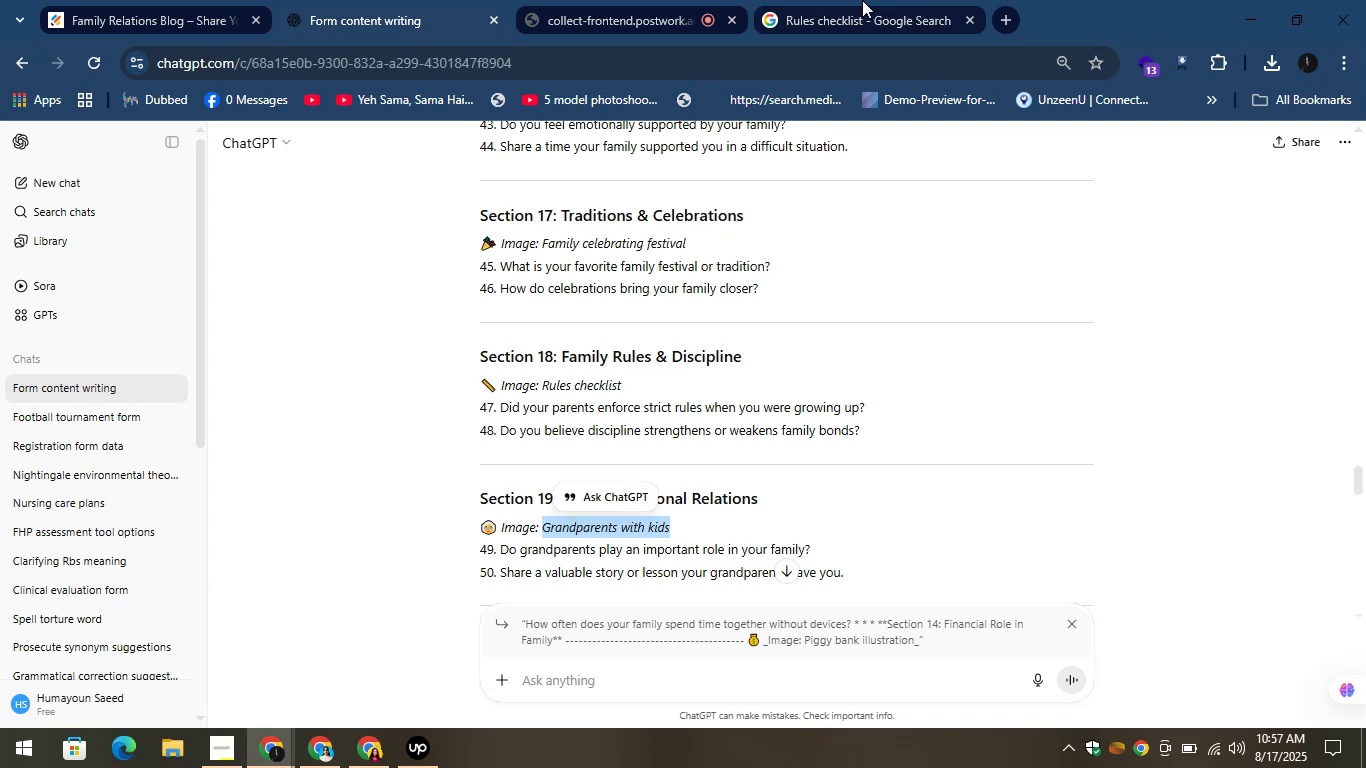 
left_click([862, 0])
 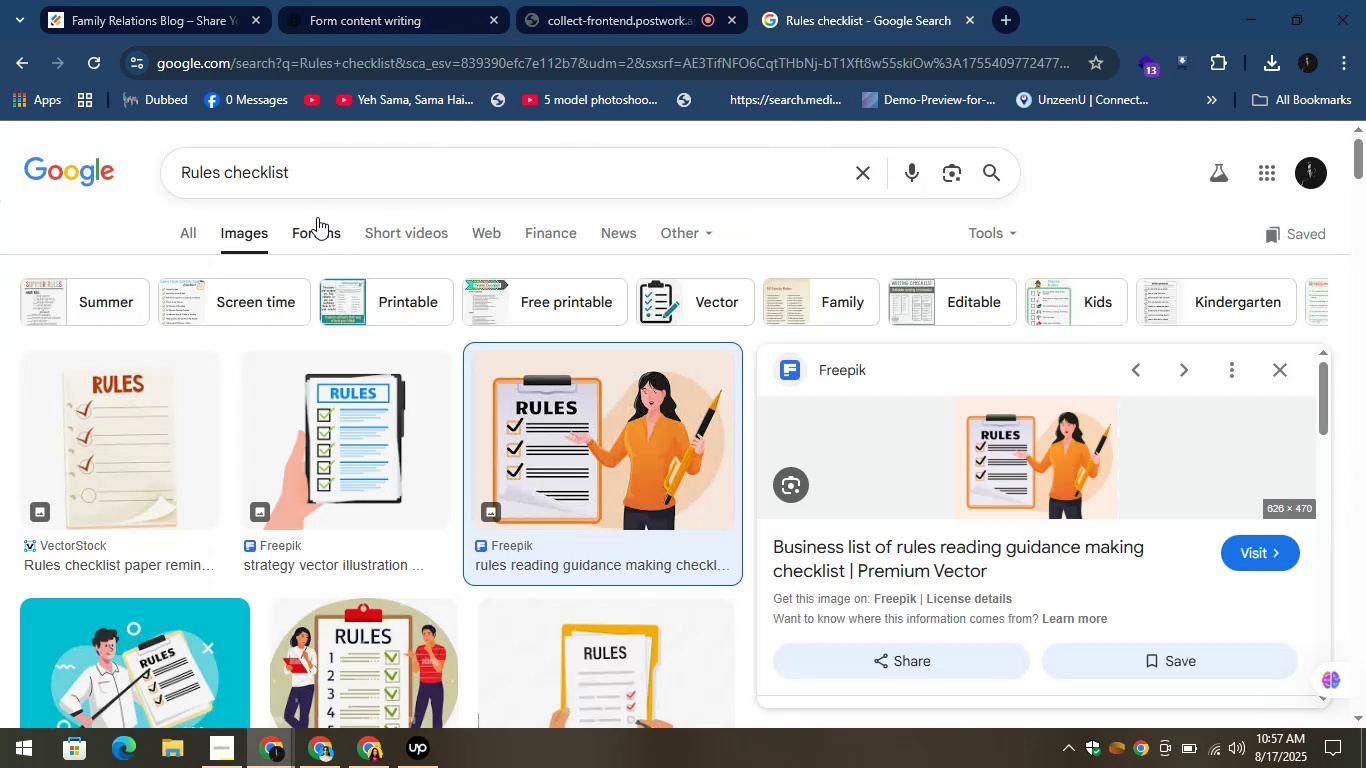 
left_click([321, 185])
 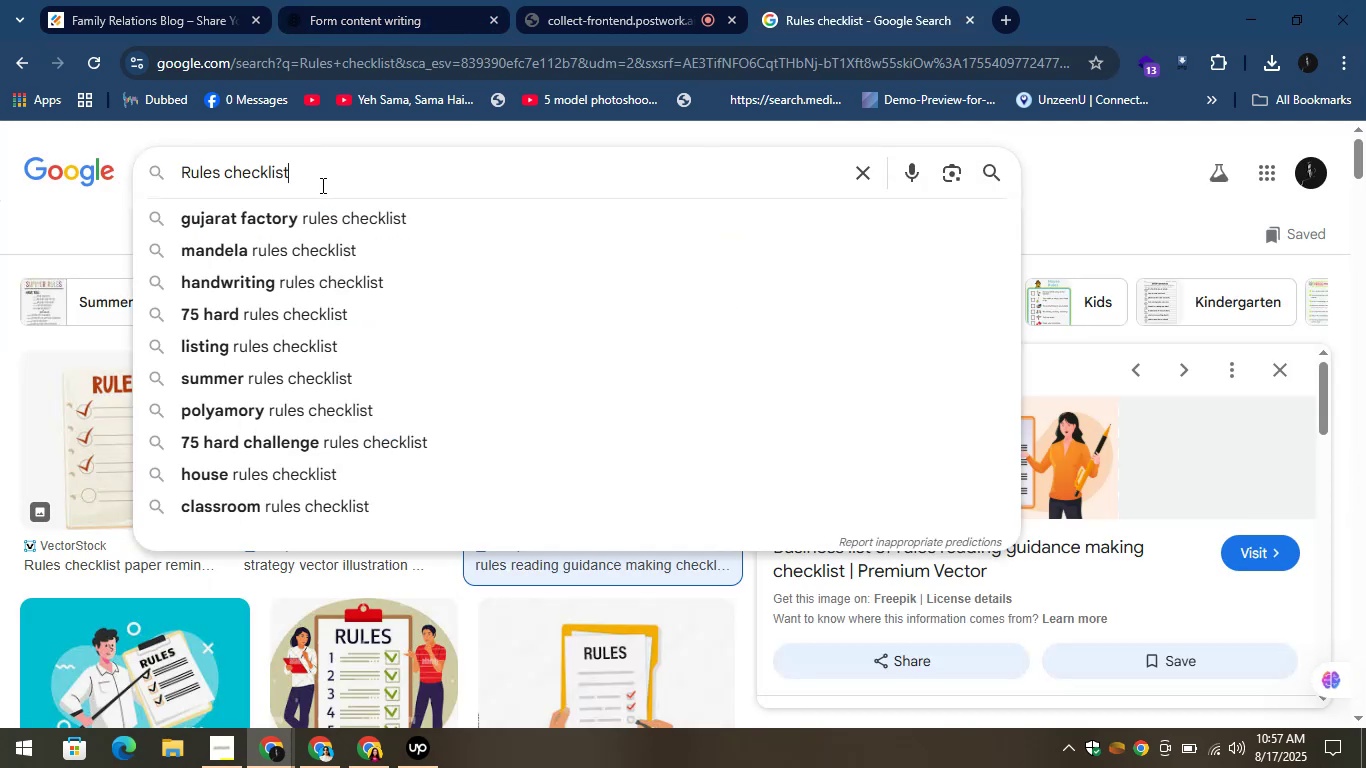 
key(Control+A)
 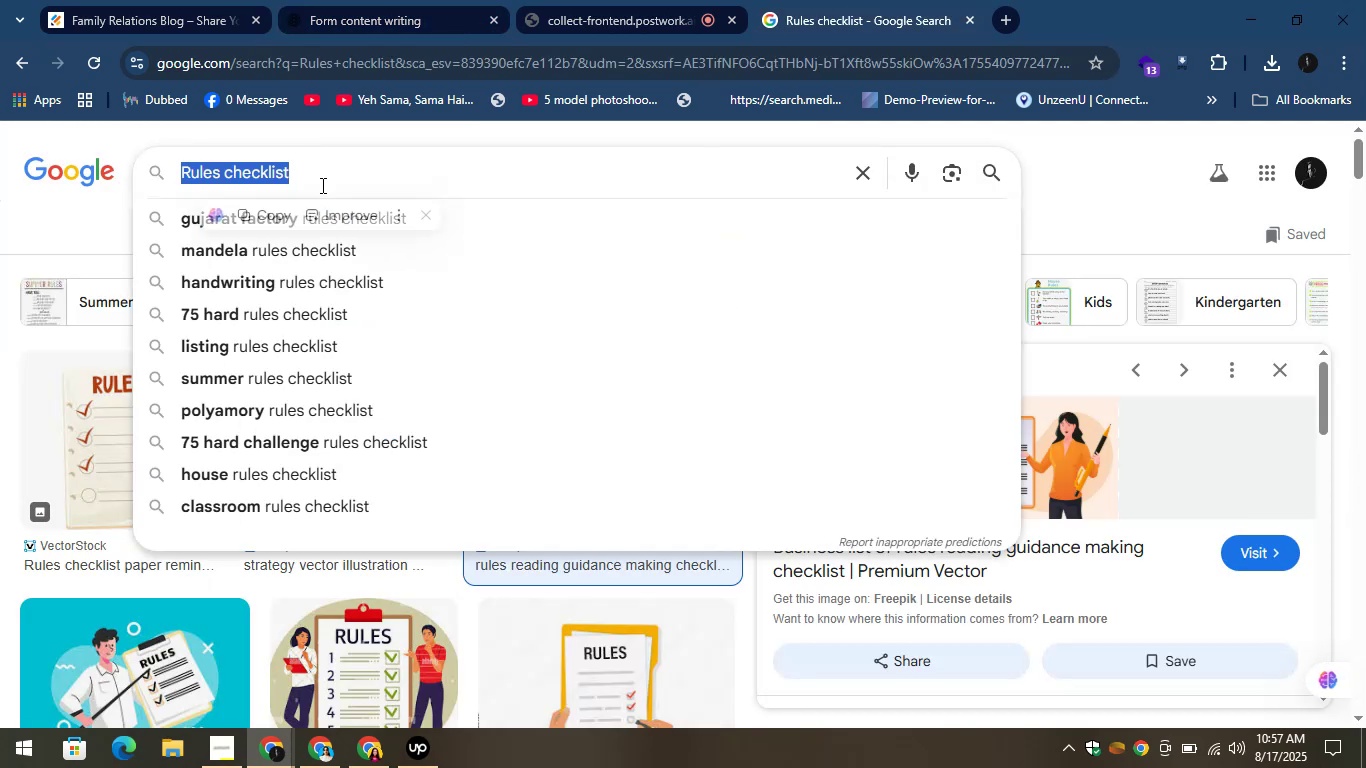 
key(Control+V)
 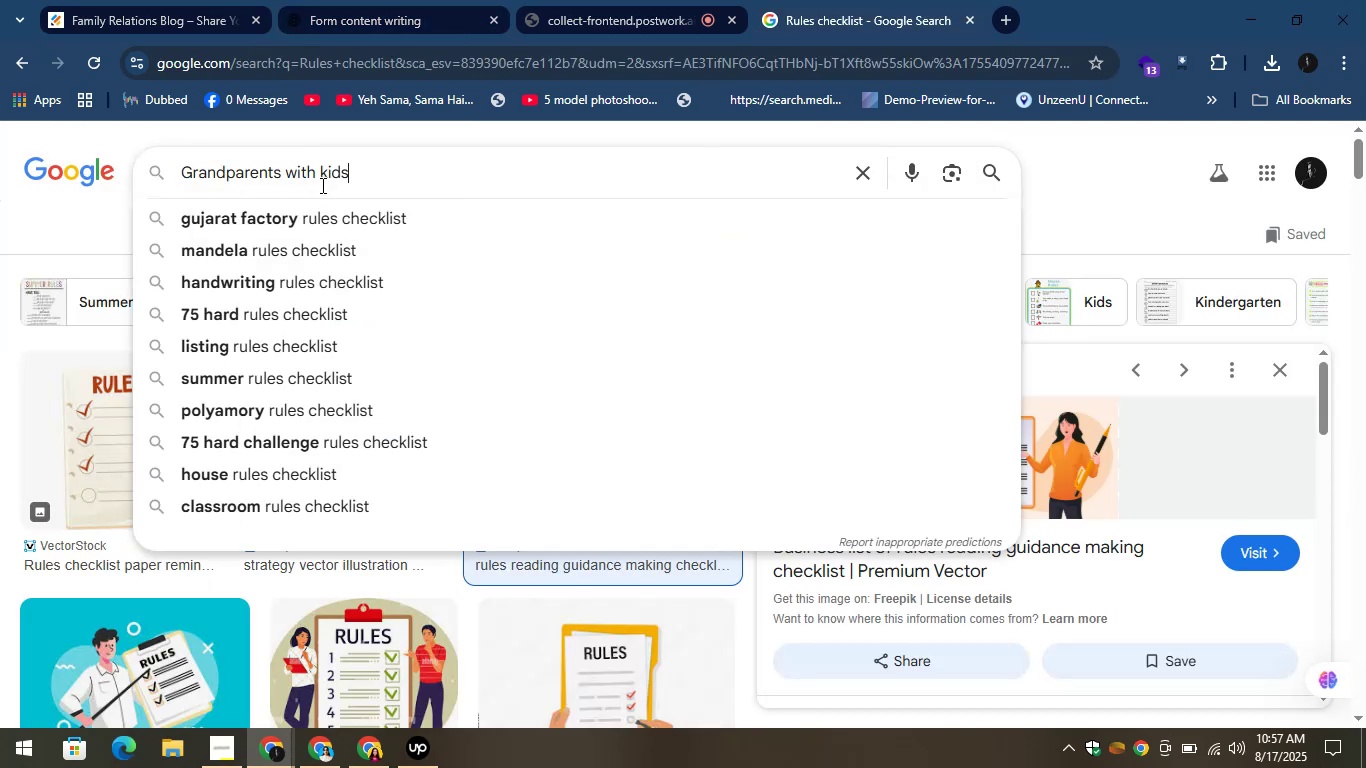 
key(Enter)
 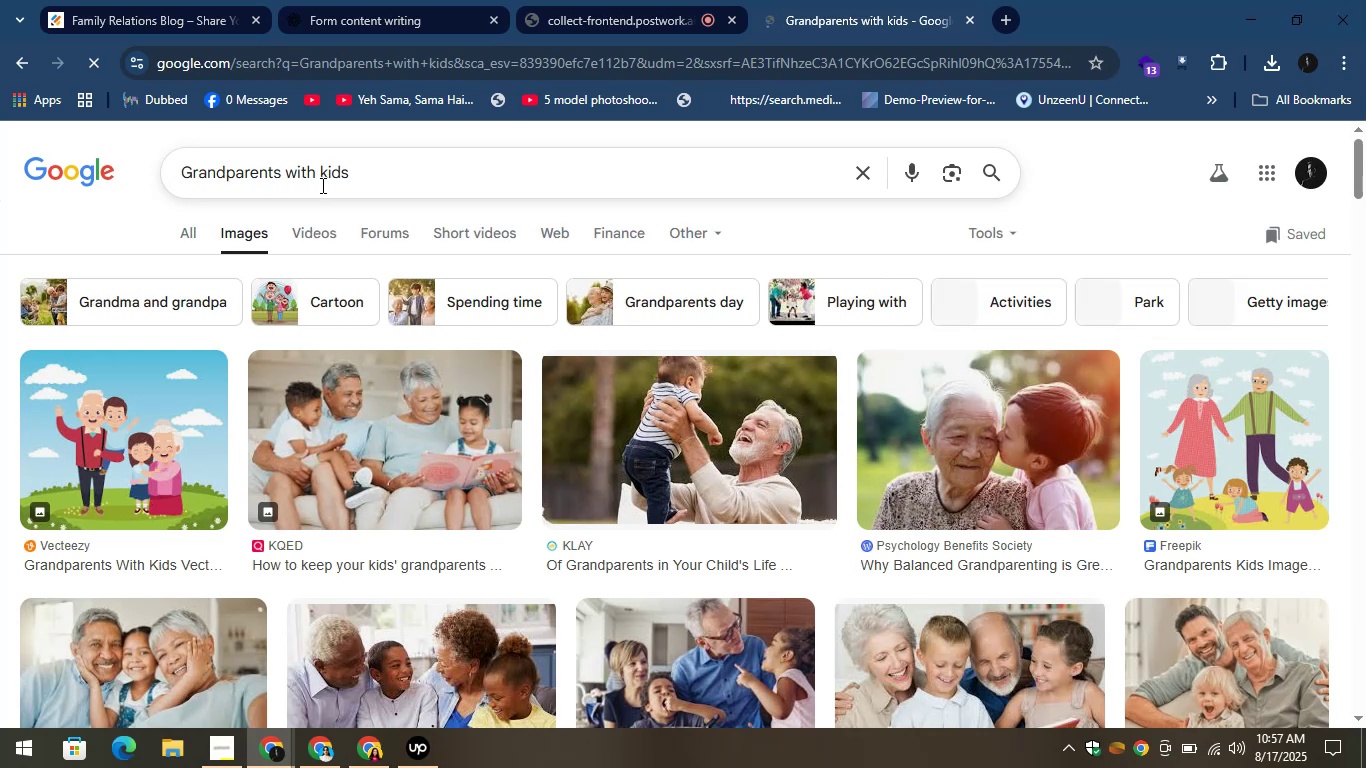 
wait(13.17)
 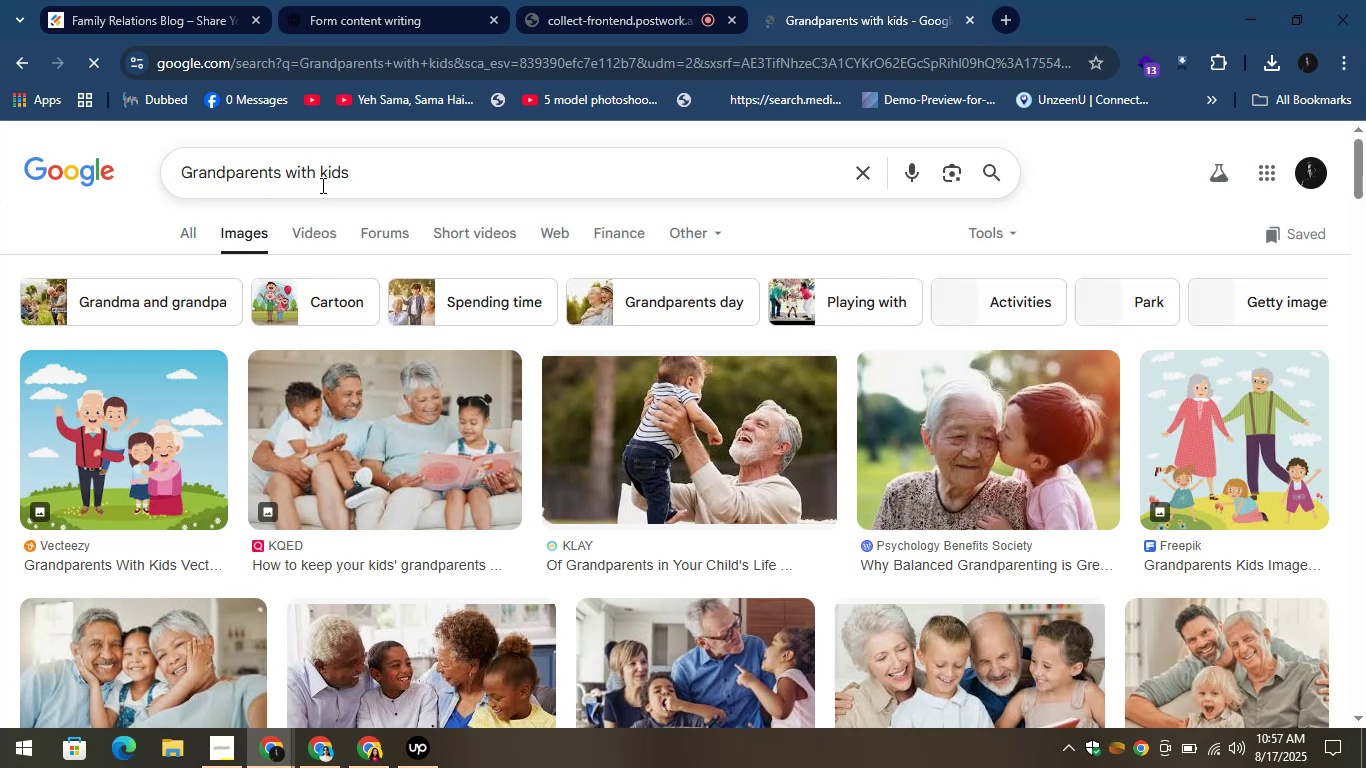 
left_click([278, 446])
 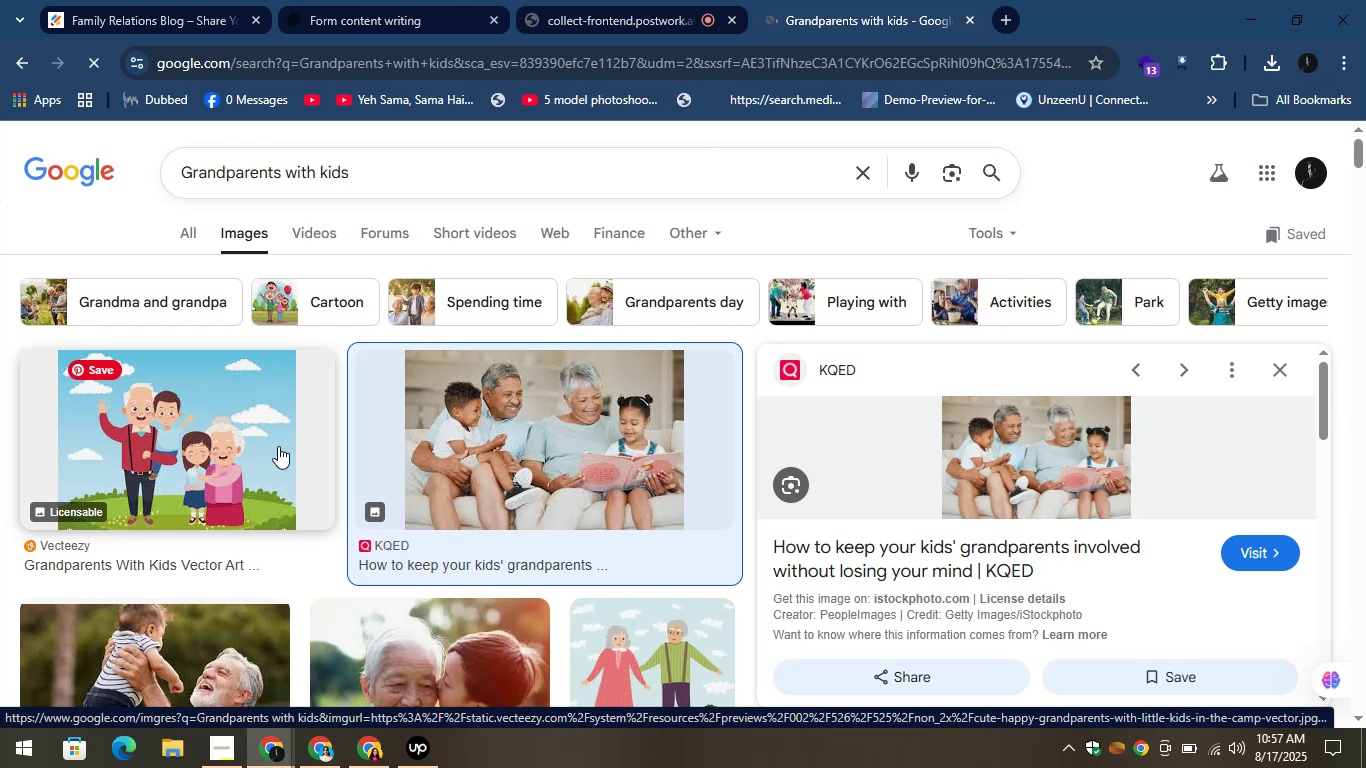 
wait(8.09)
 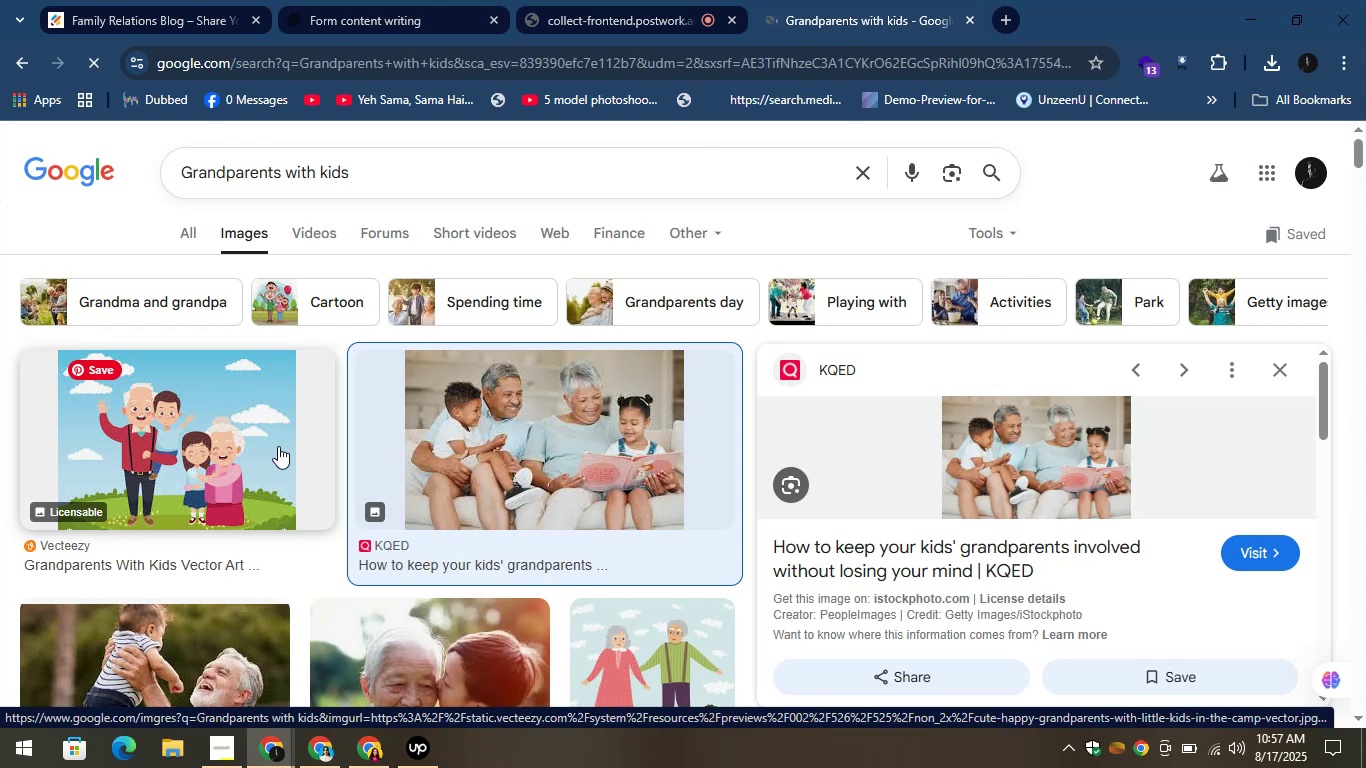 
right_click([1000, 466])
 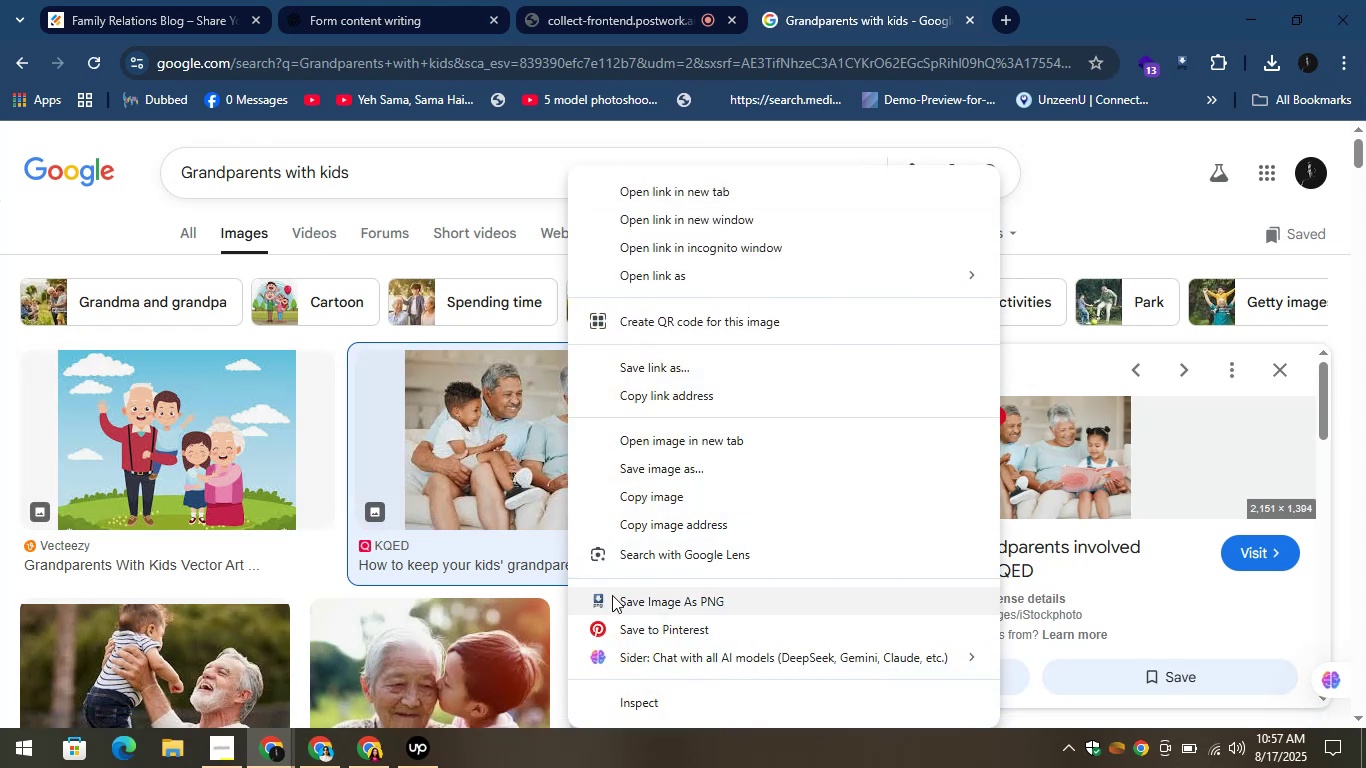 
left_click([627, 596])
 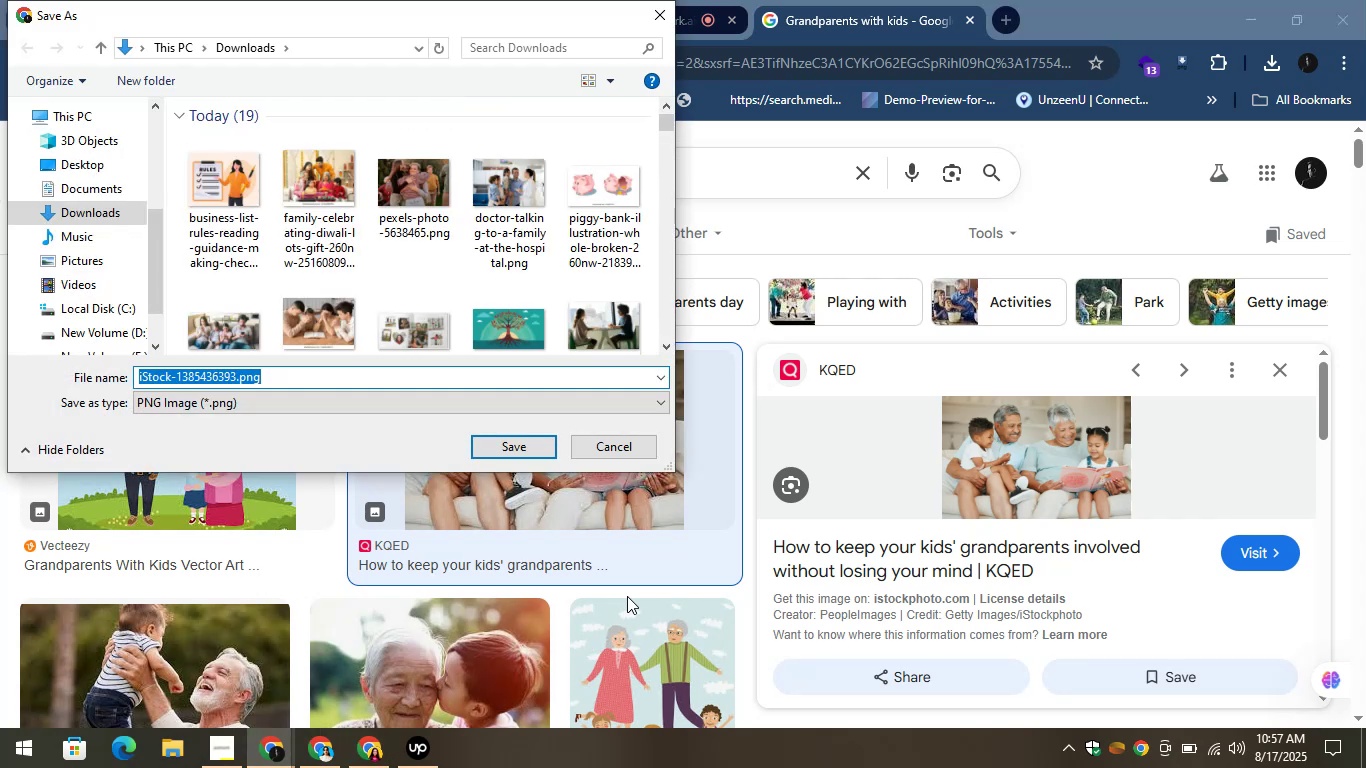 
wait(11.43)
 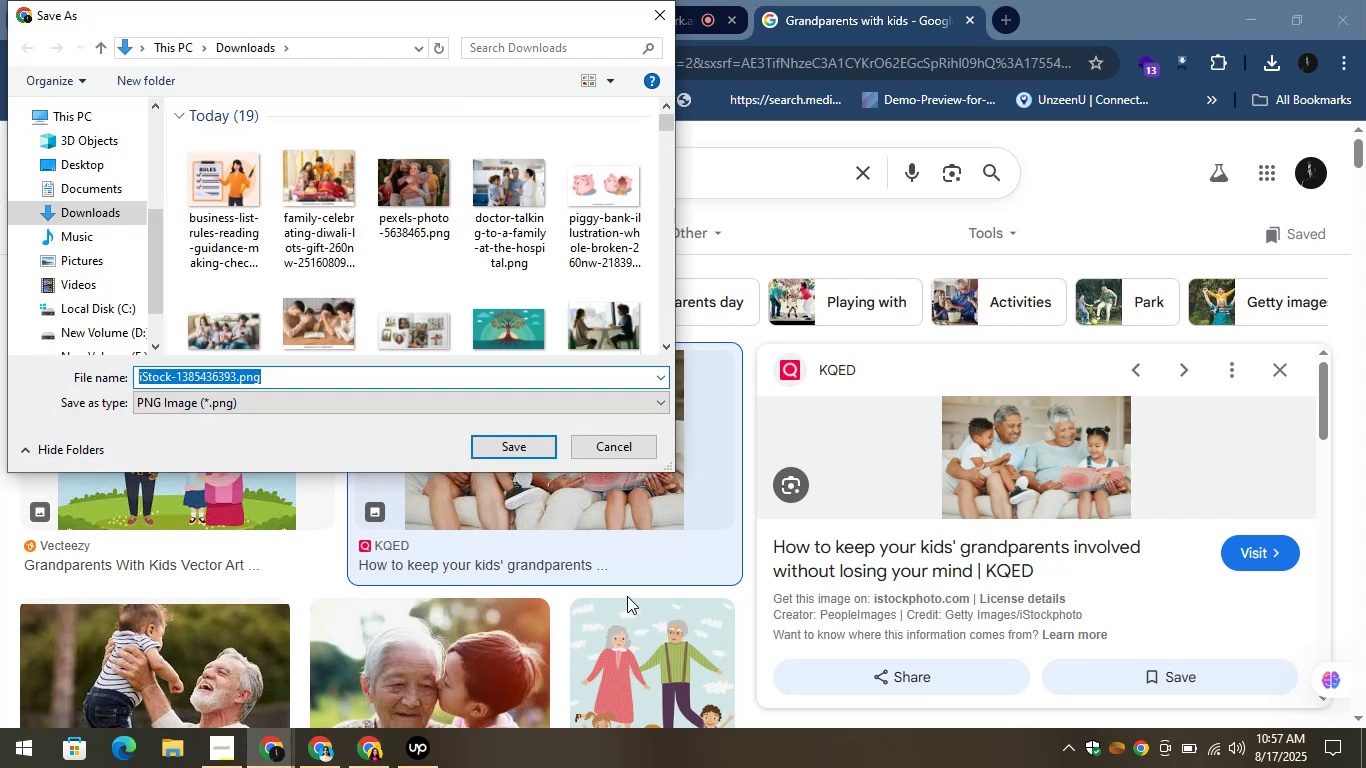 
left_click([524, 456])
 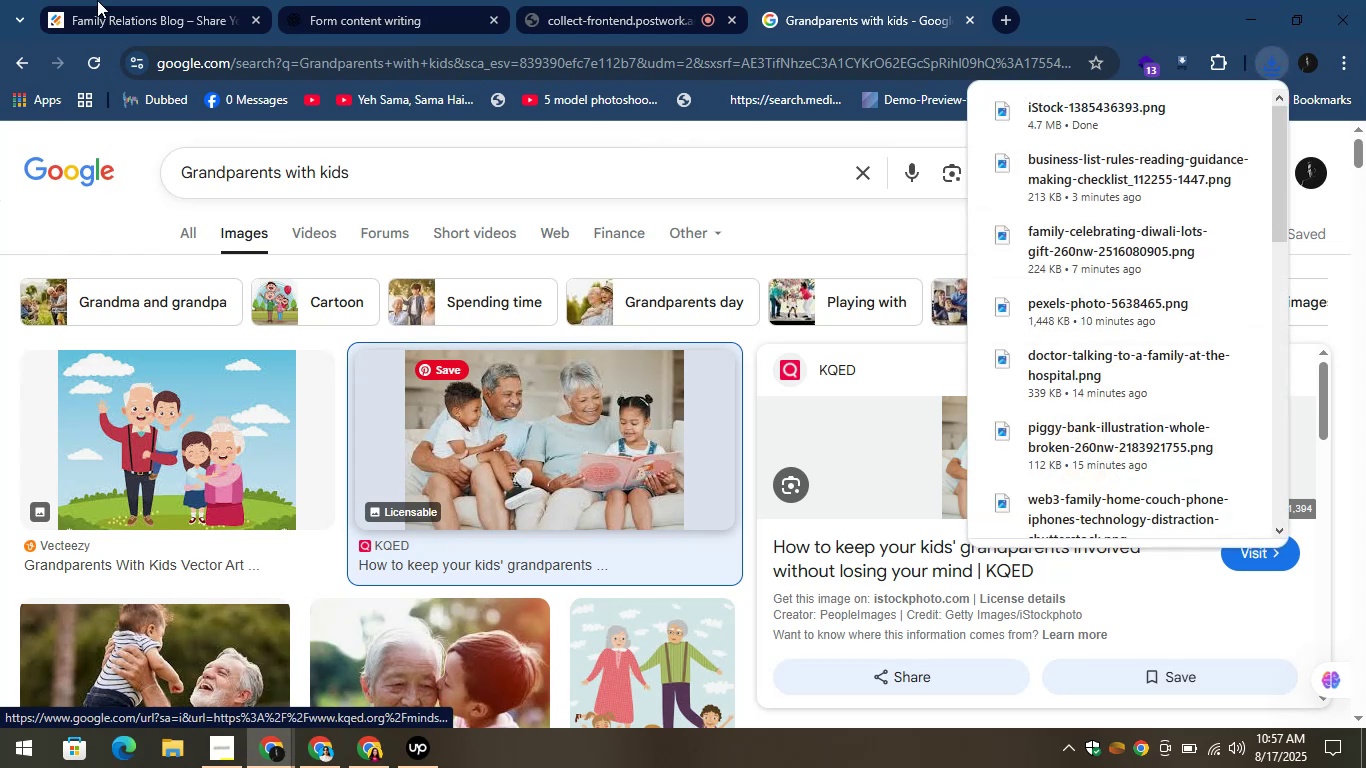 
left_click([97, 0])
 